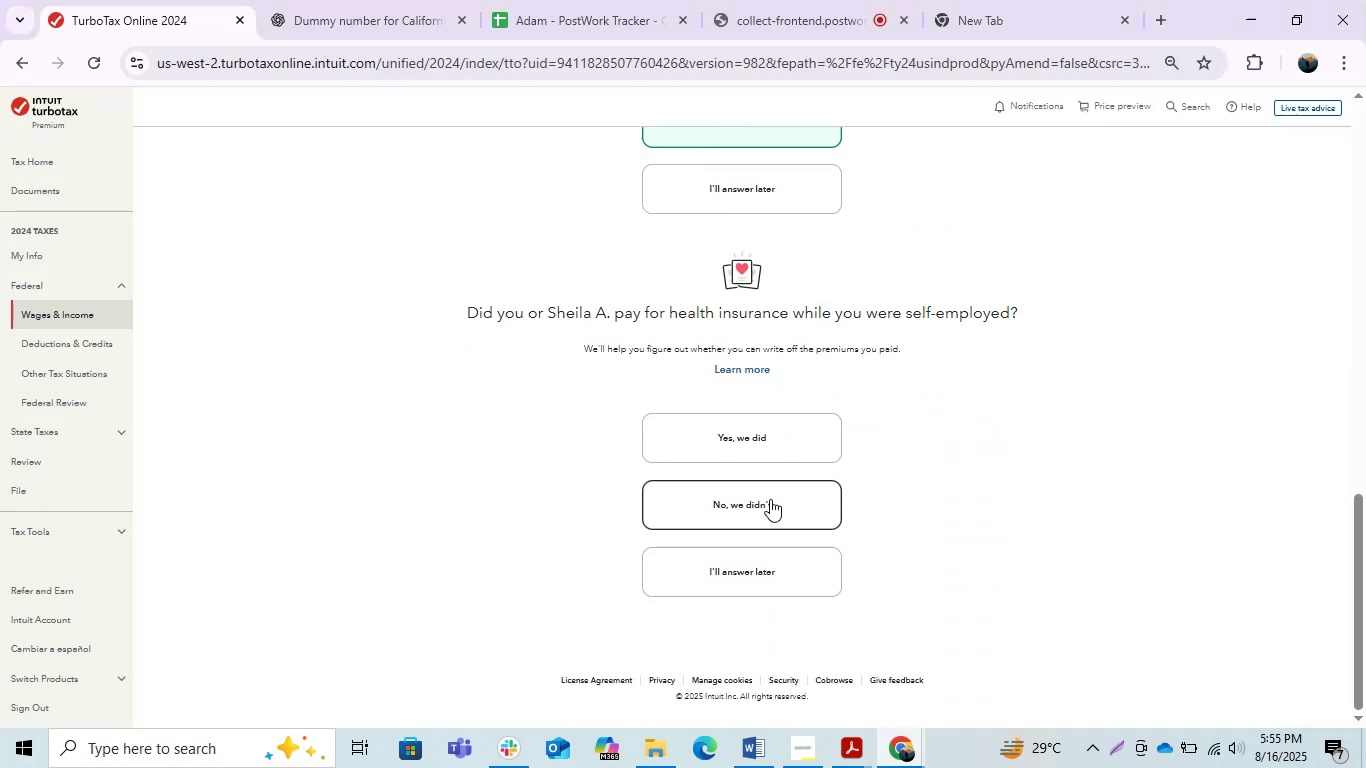 
wait(5.23)
 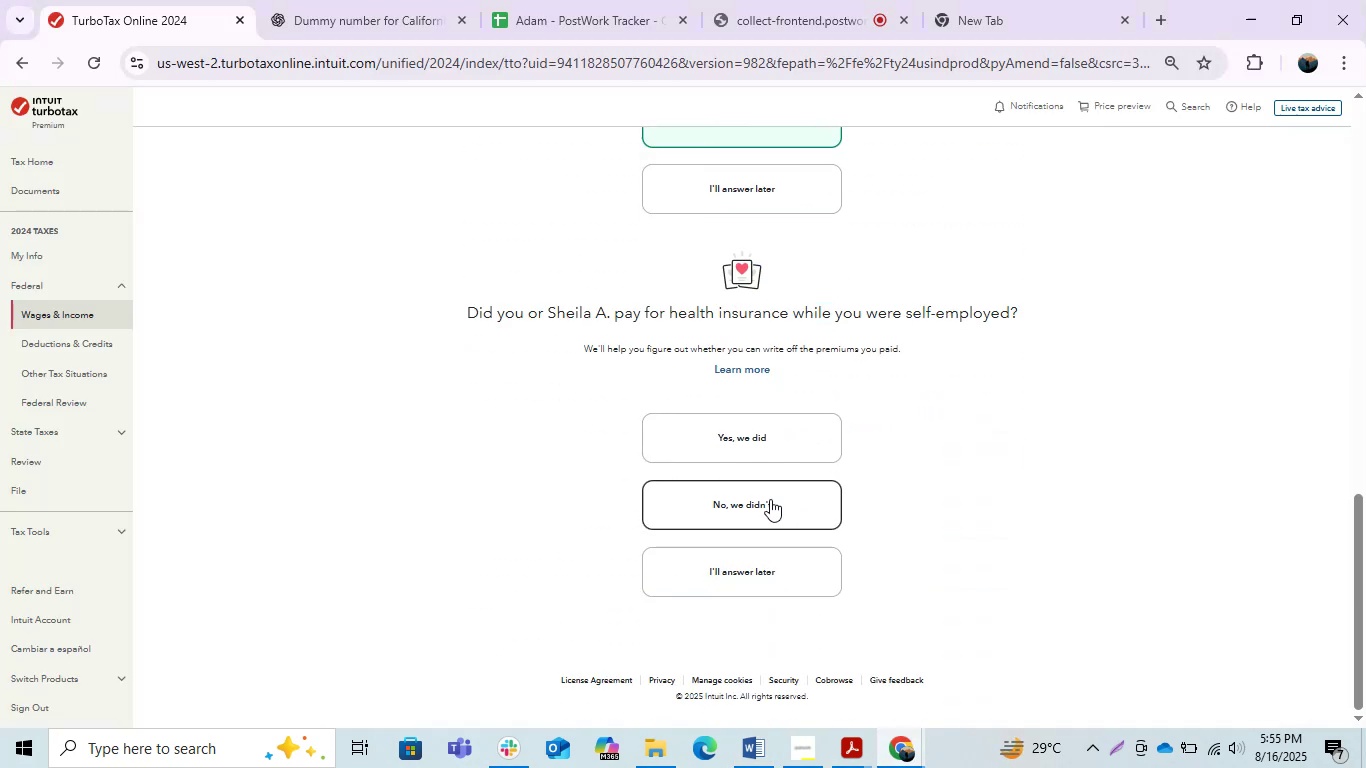 
key(PrintScreen)
 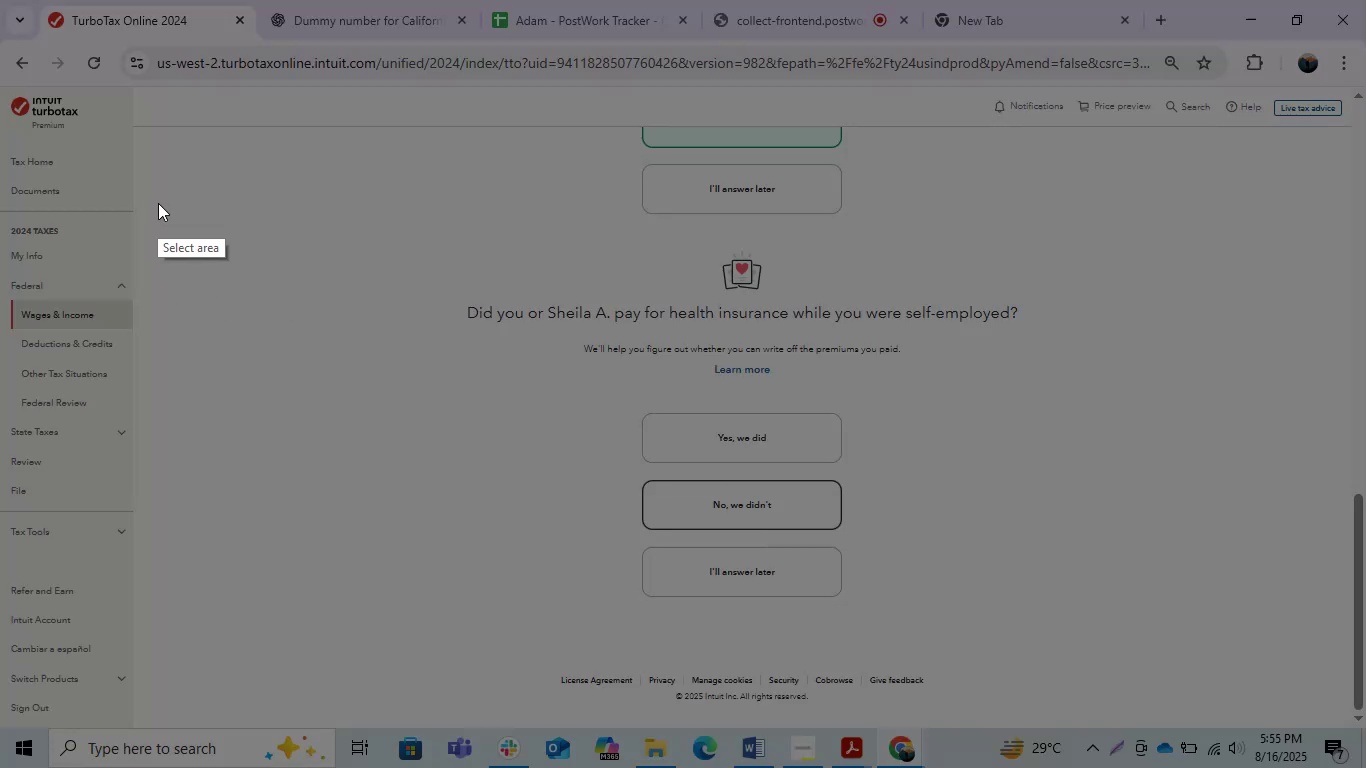 
left_click_drag(start_coordinate=[352, 214], to_coordinate=[1160, 665])
 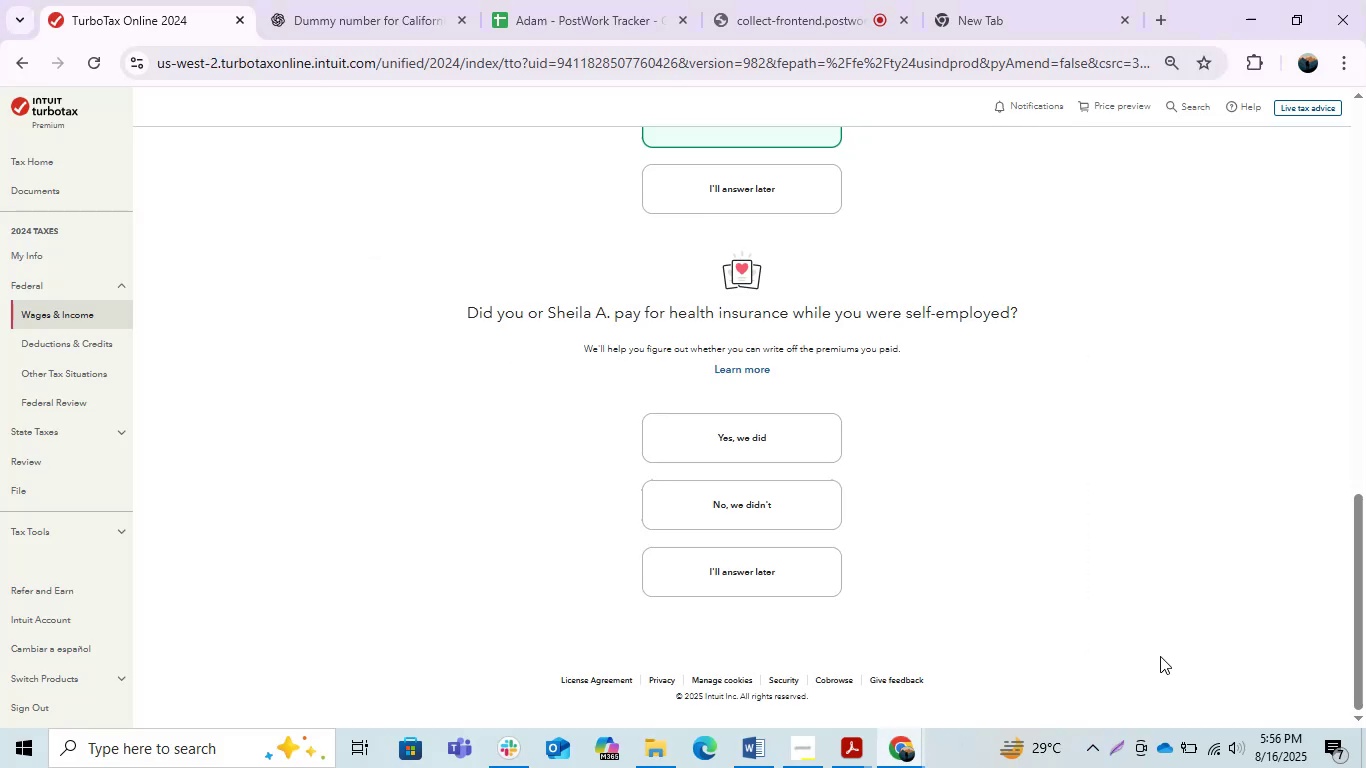 
key(Control+C)
 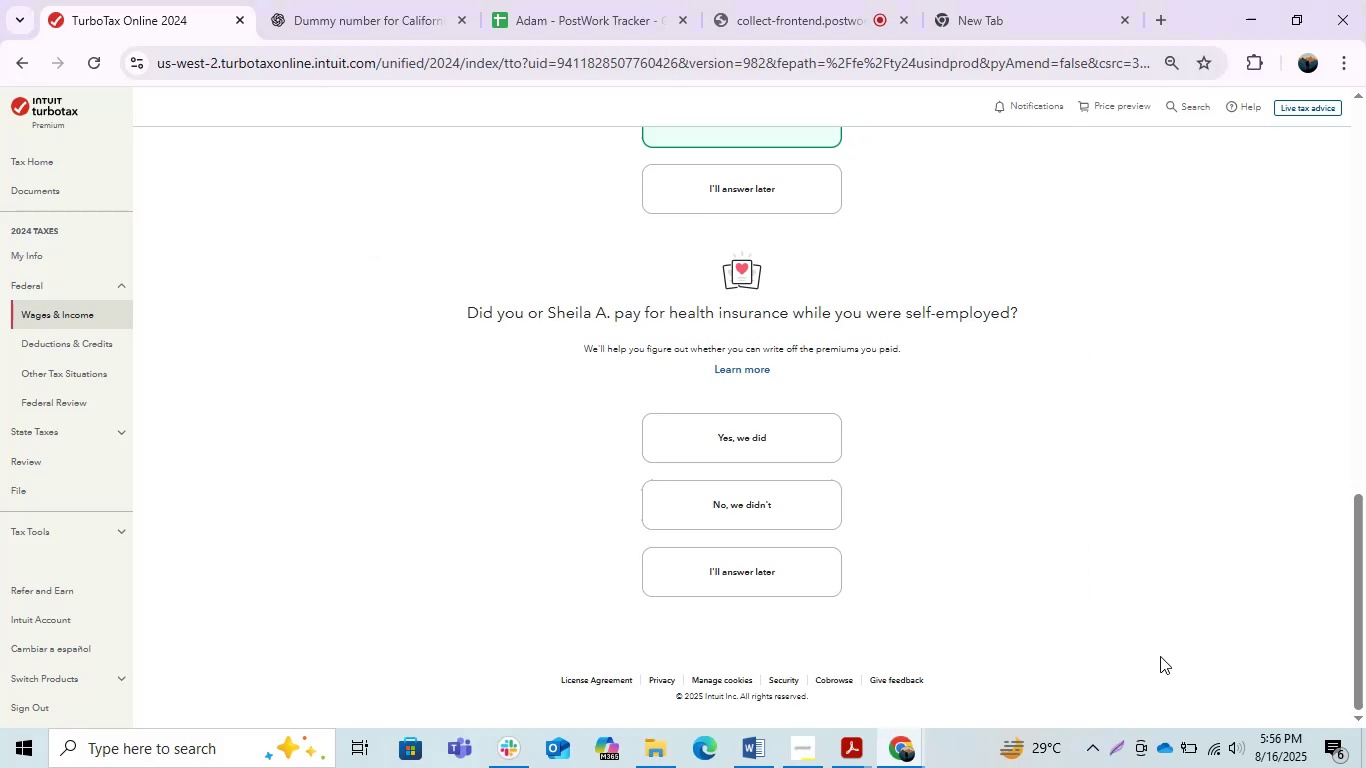 
key(Alt+AltLeft)
 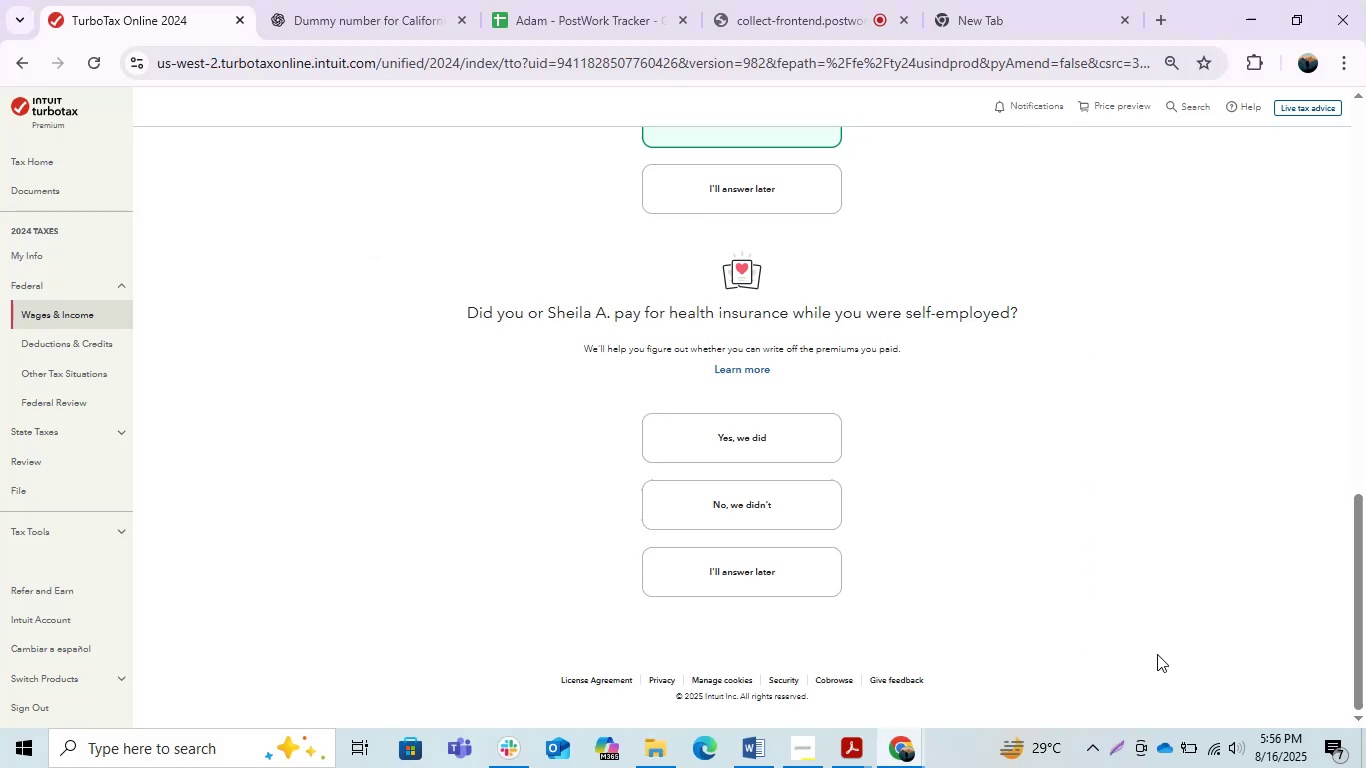 
key(Alt+Tab)
 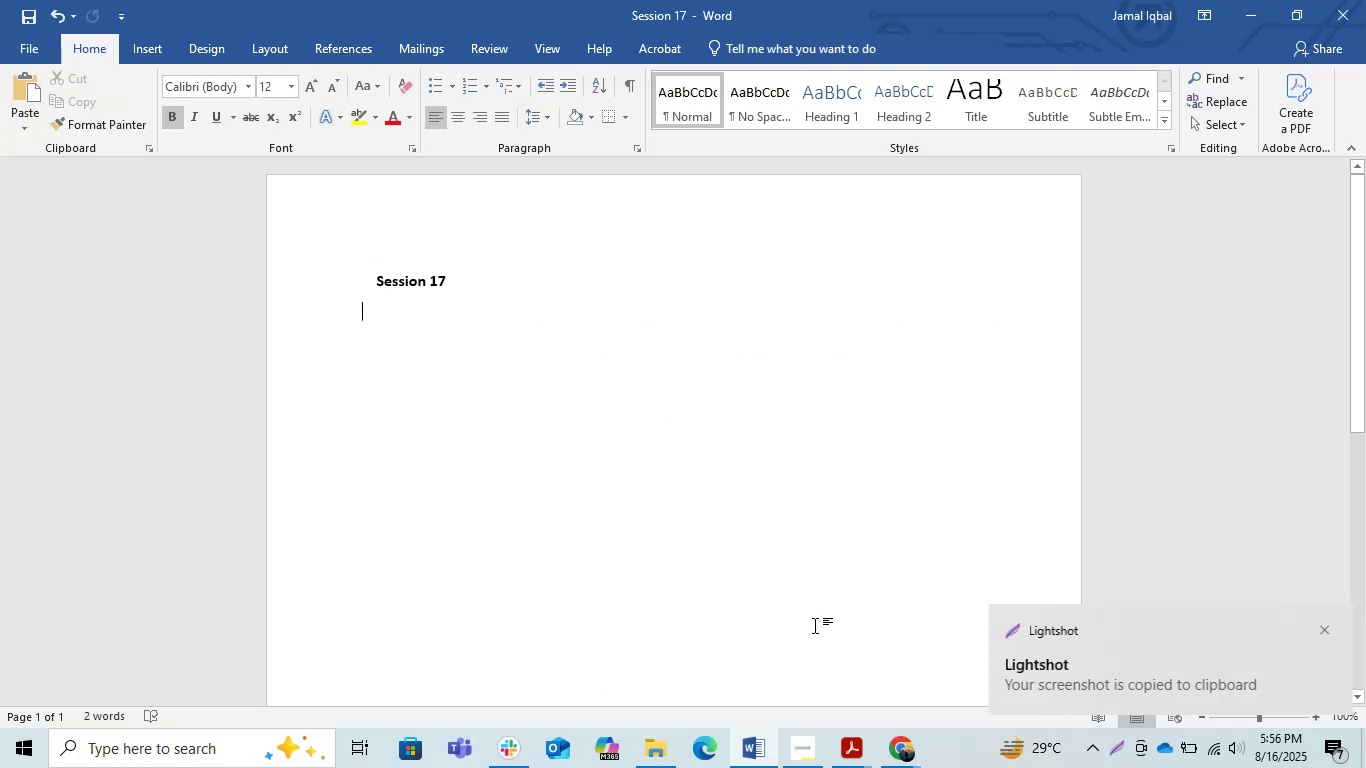 
key(Alt+AltLeft)
 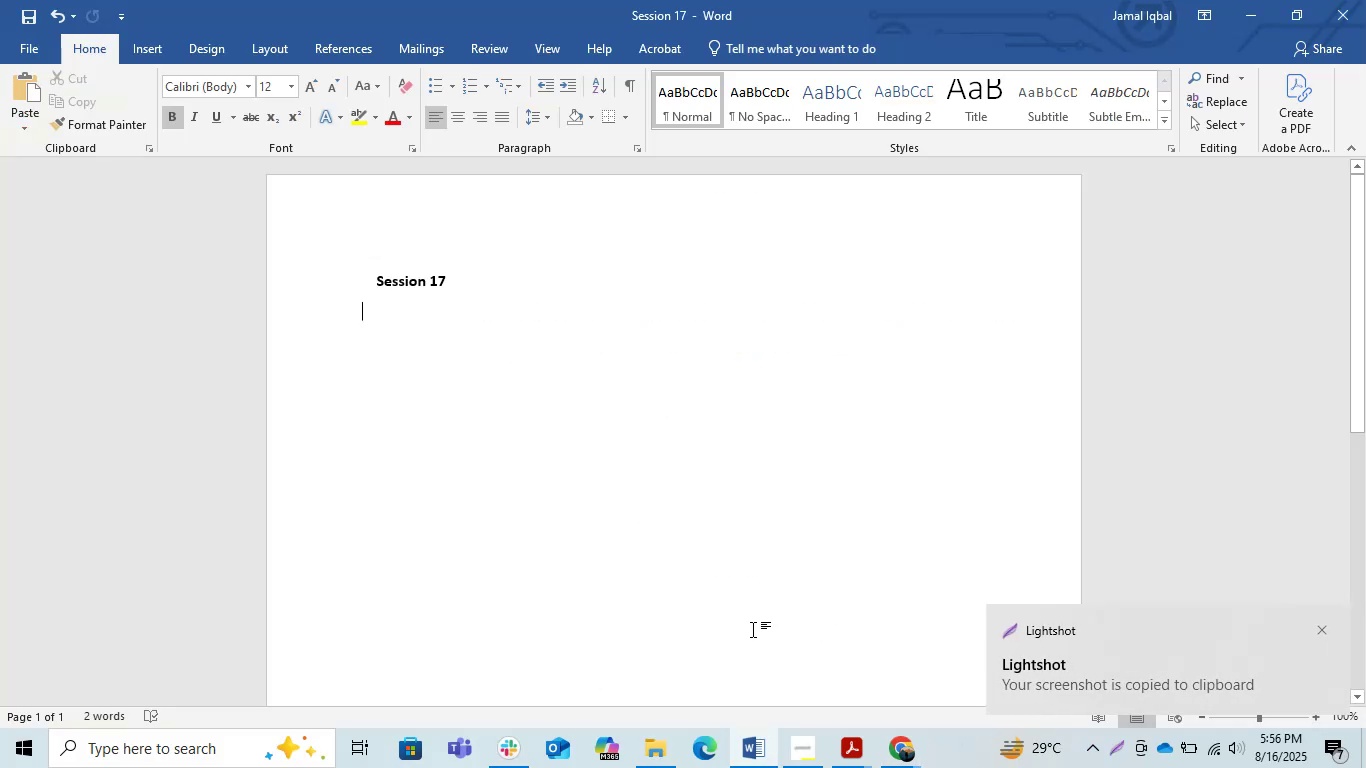 
key(Alt+Tab)
 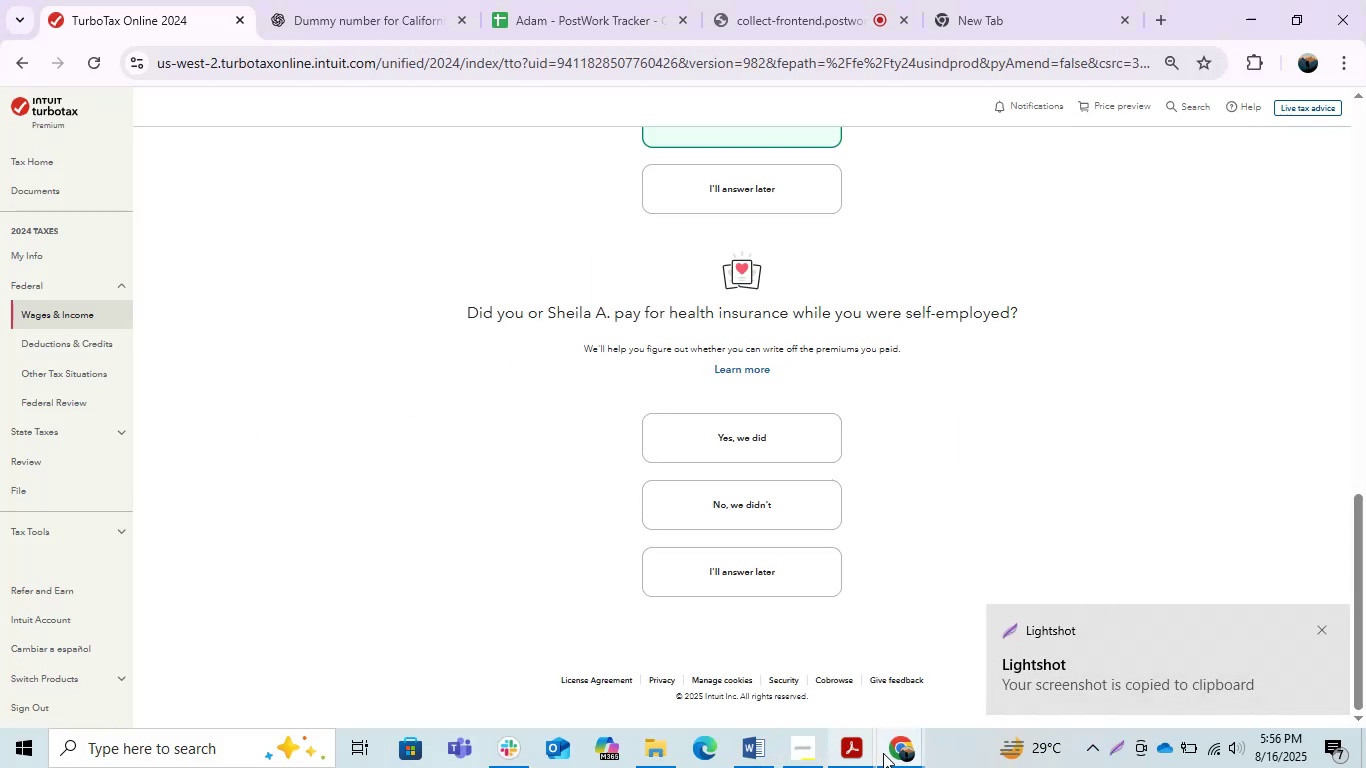 
left_click([910, 759])
 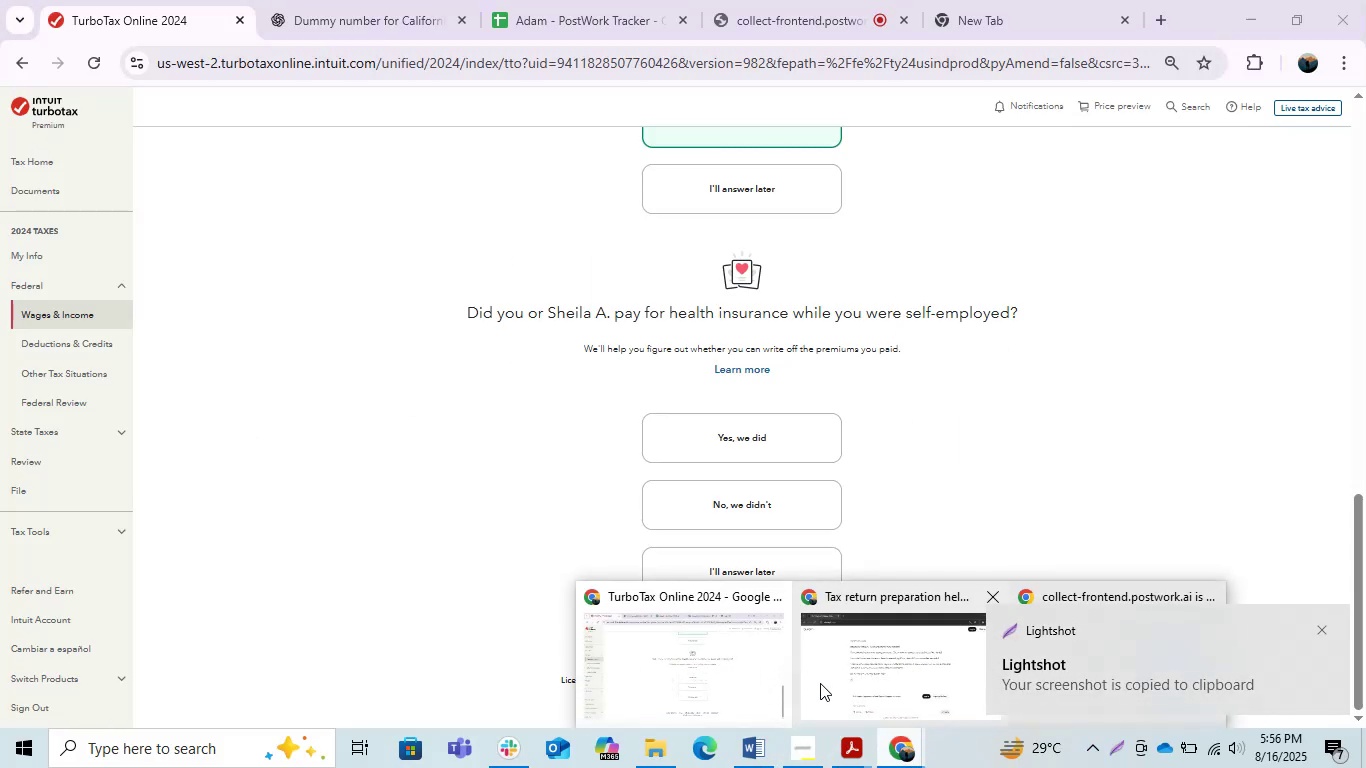 
double_click([820, 683])
 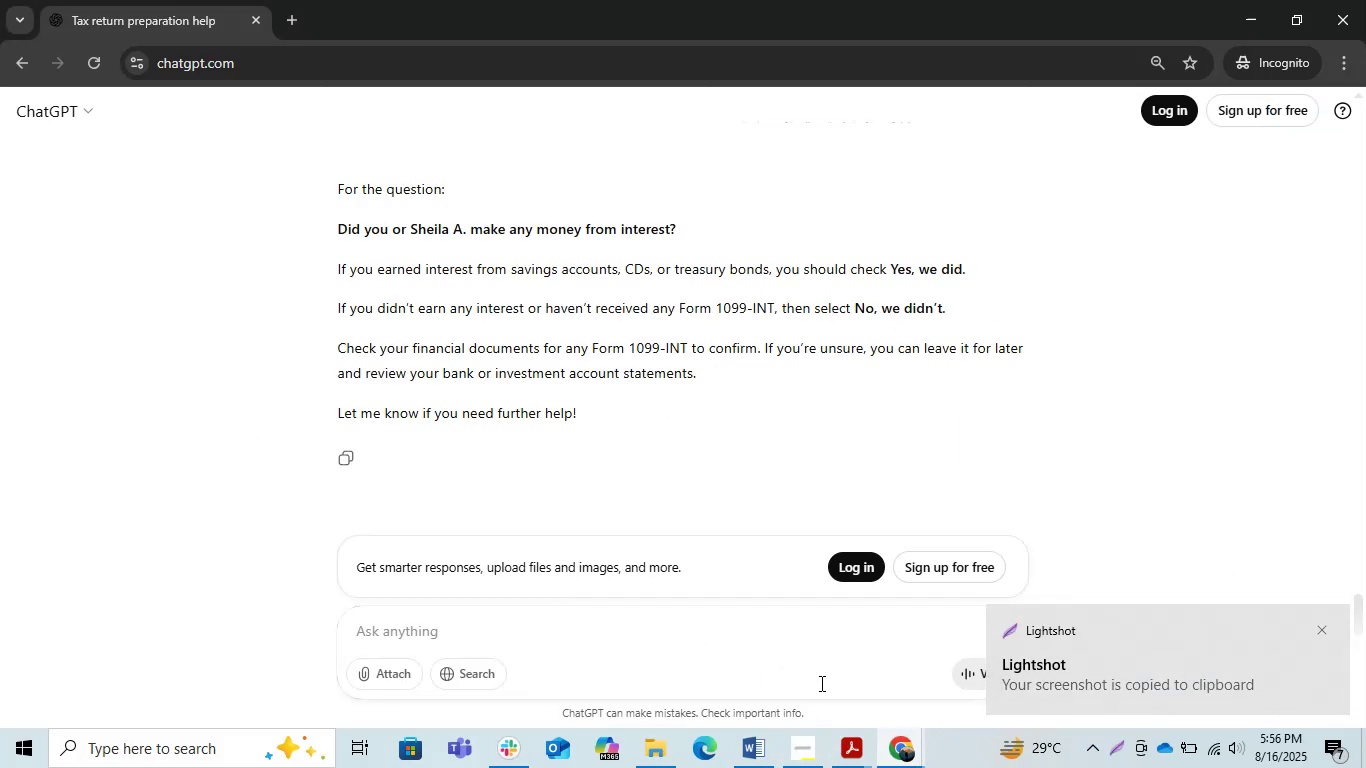 
key(Control+V)
 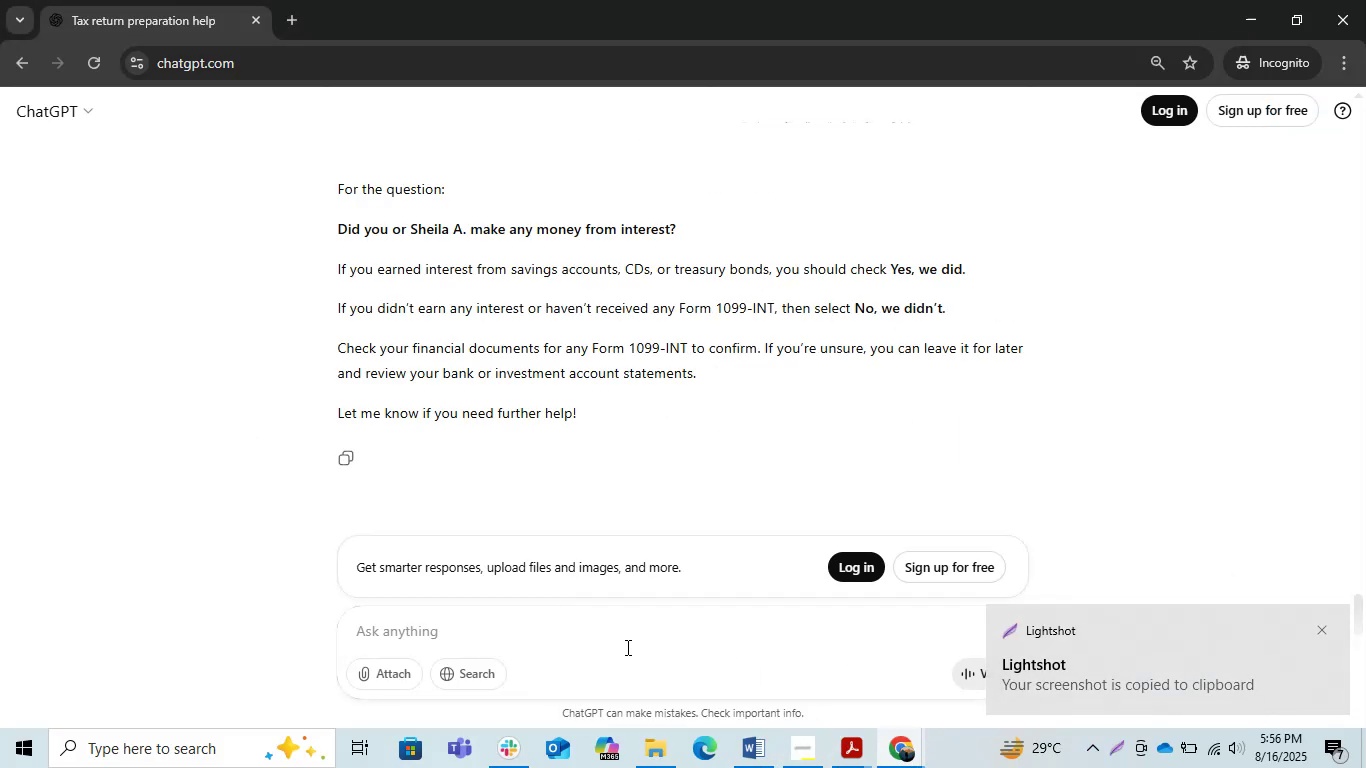 
left_click([617, 647])
 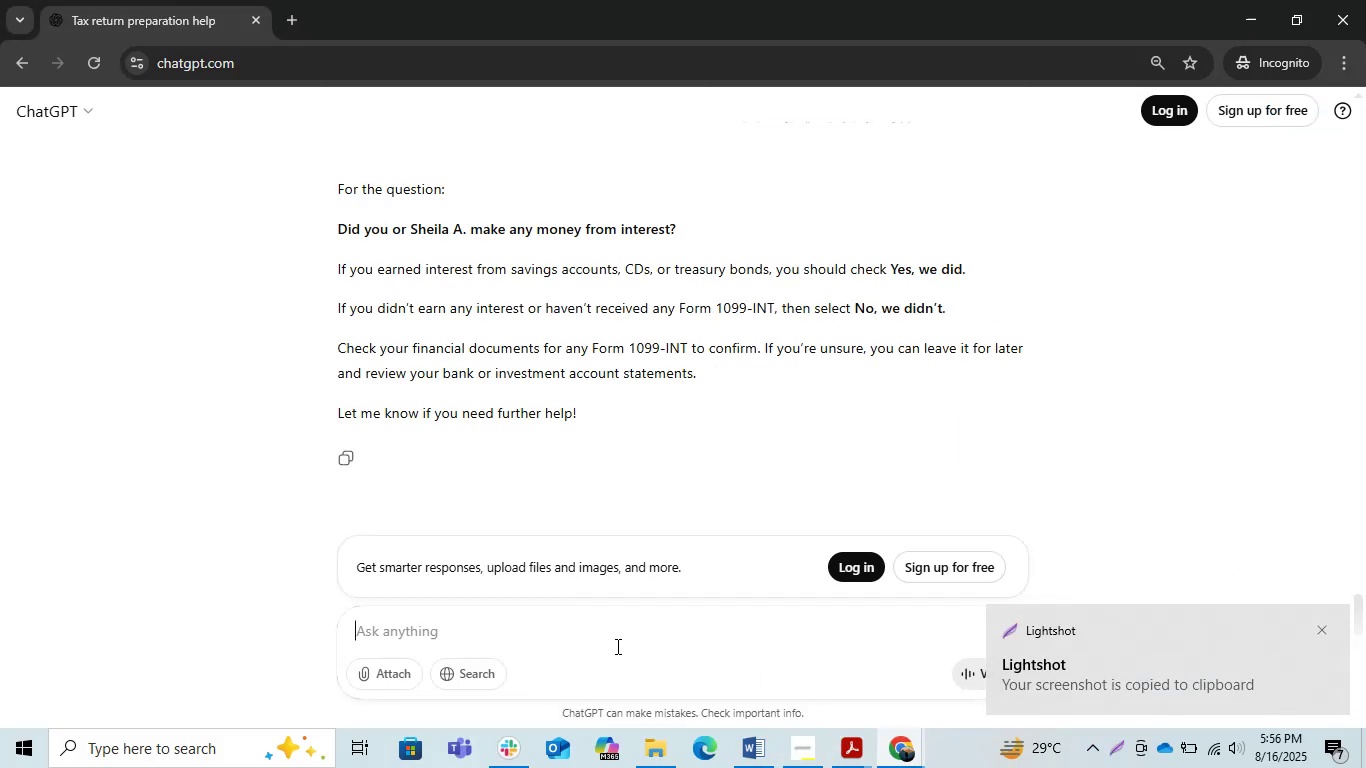 
key(Control+V)
 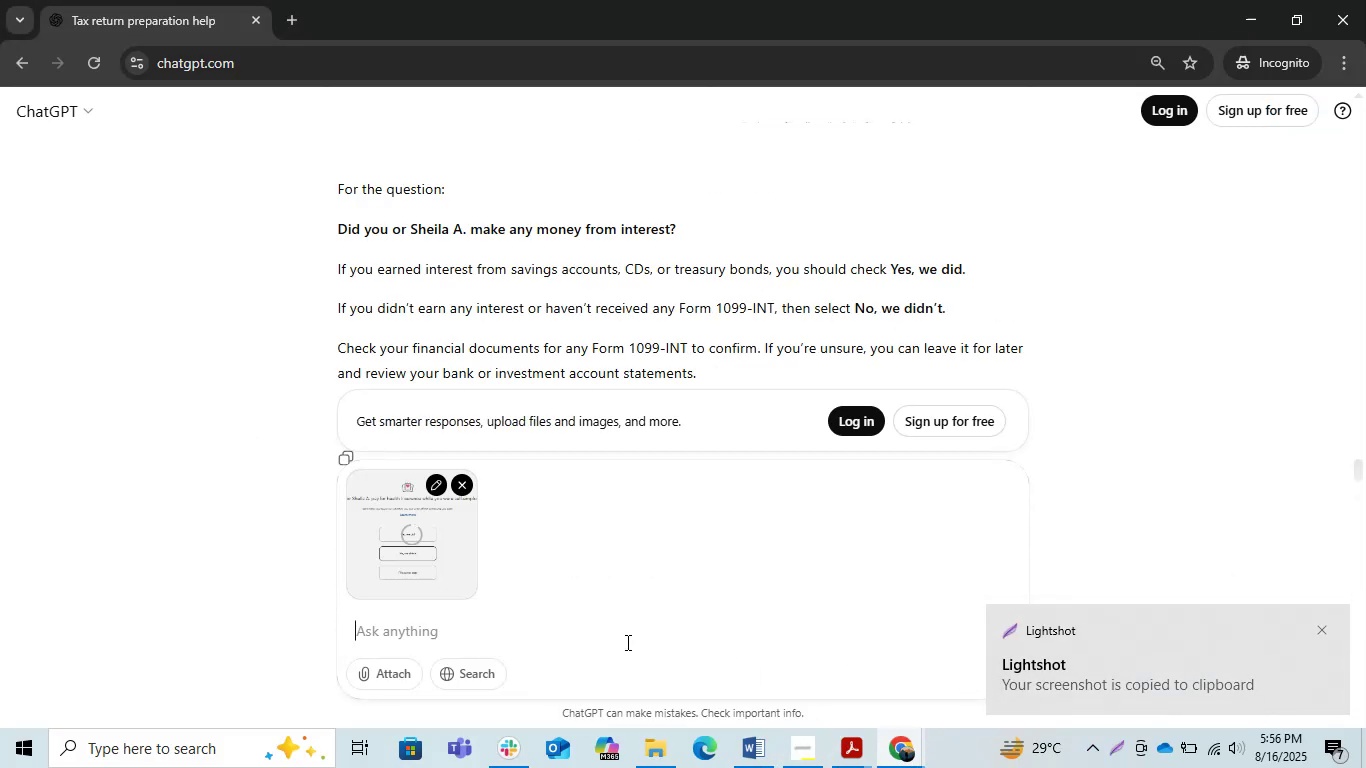 
type(as i provide you info )
 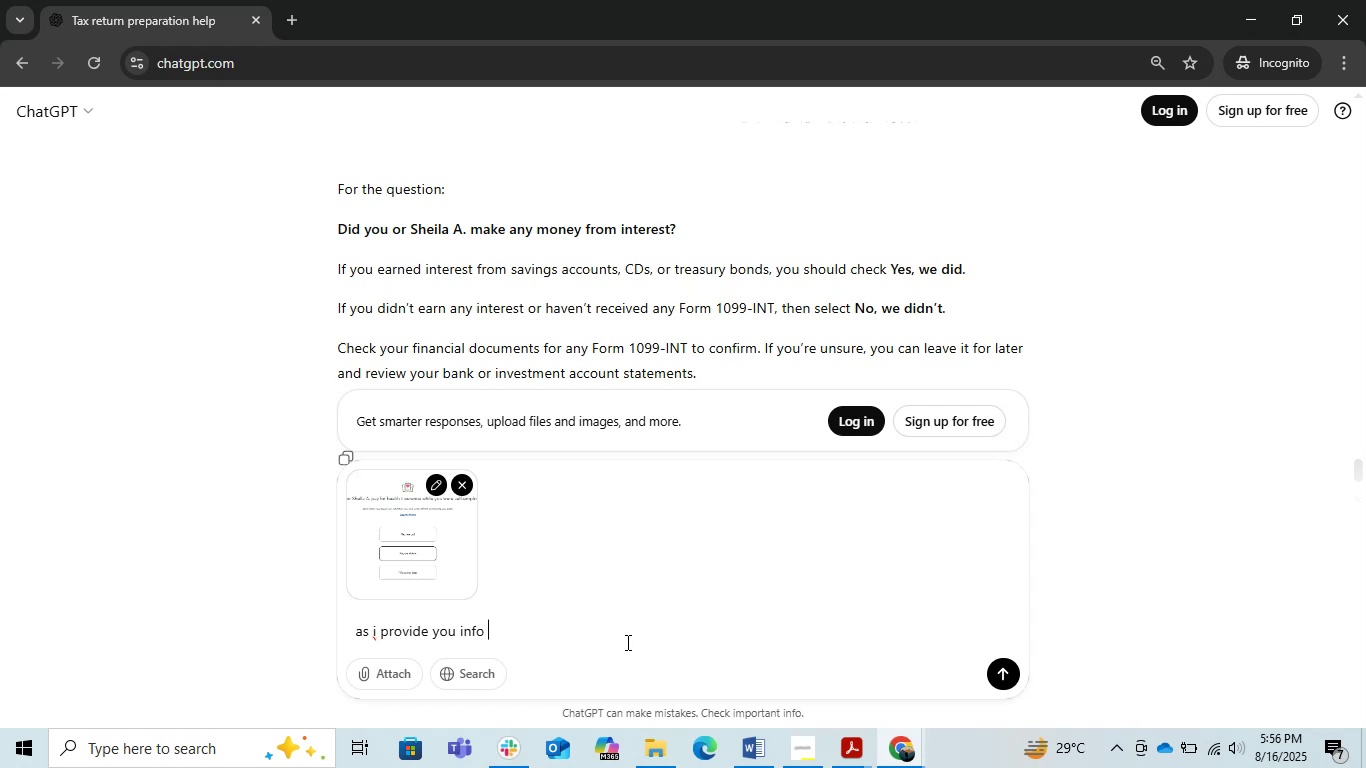 
key(Enter)
 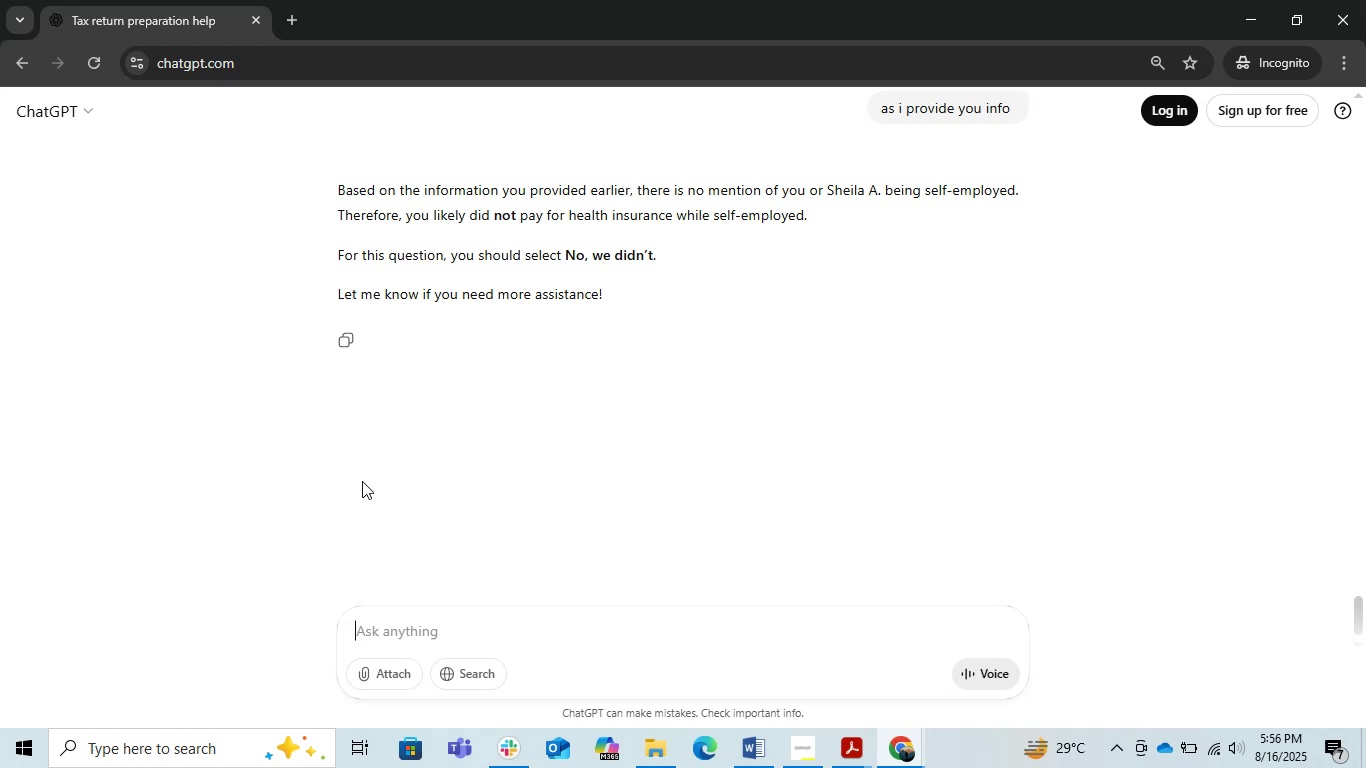 
wait(34.41)
 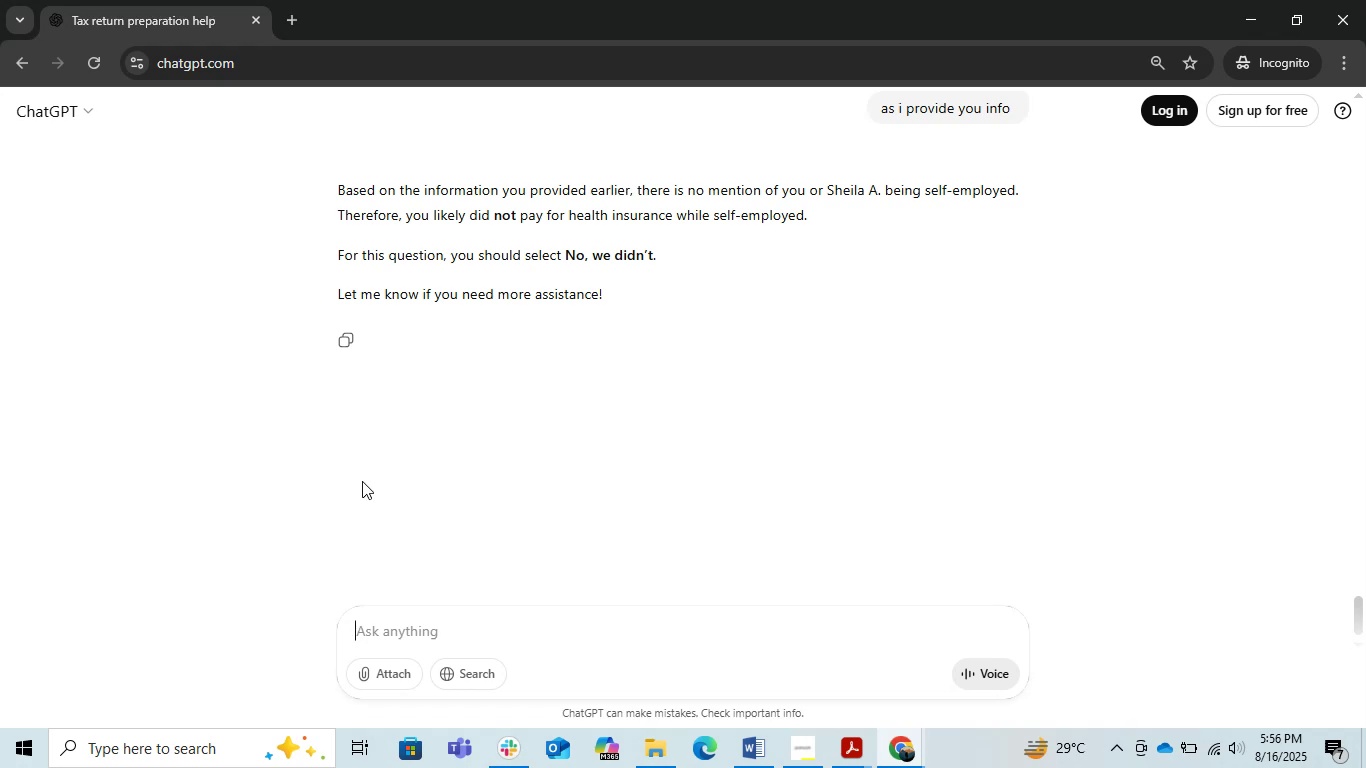 
left_click([1242, 26])
 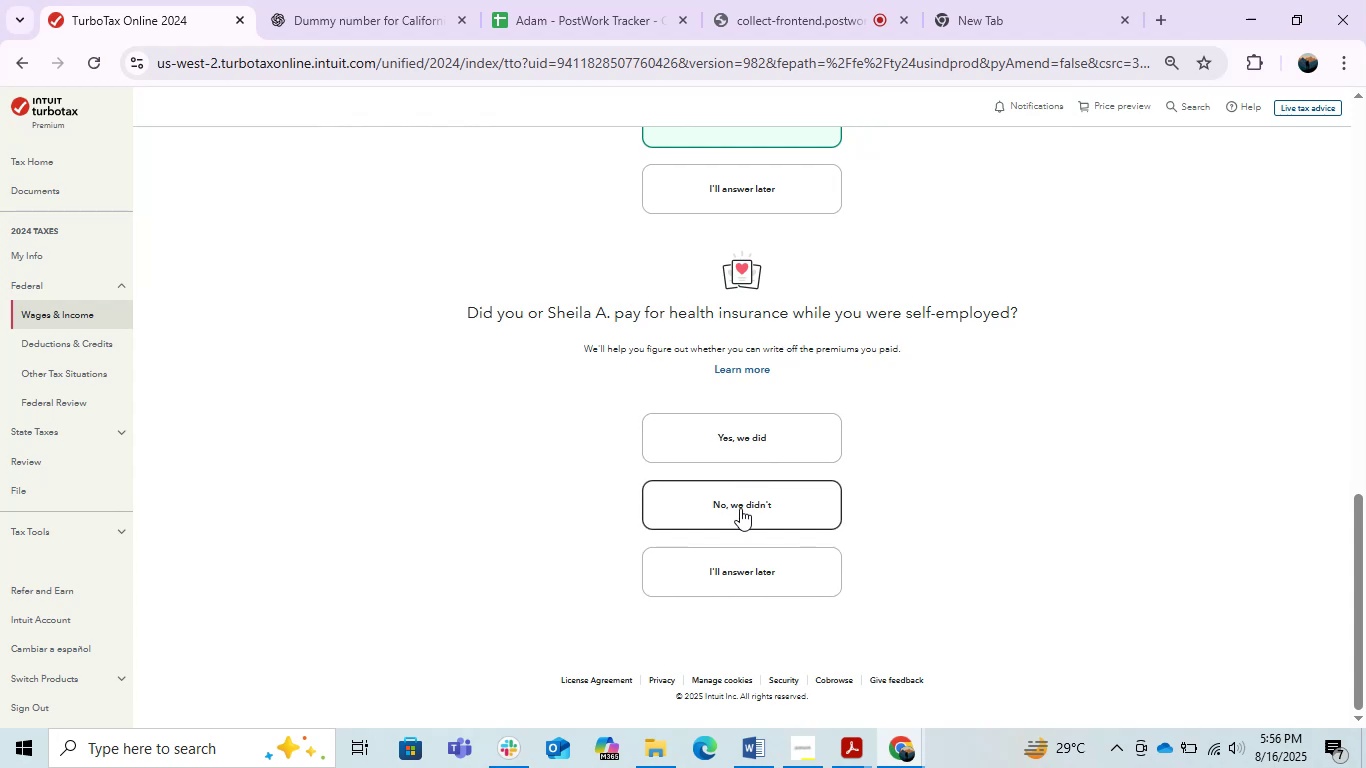 
left_click([740, 508])
 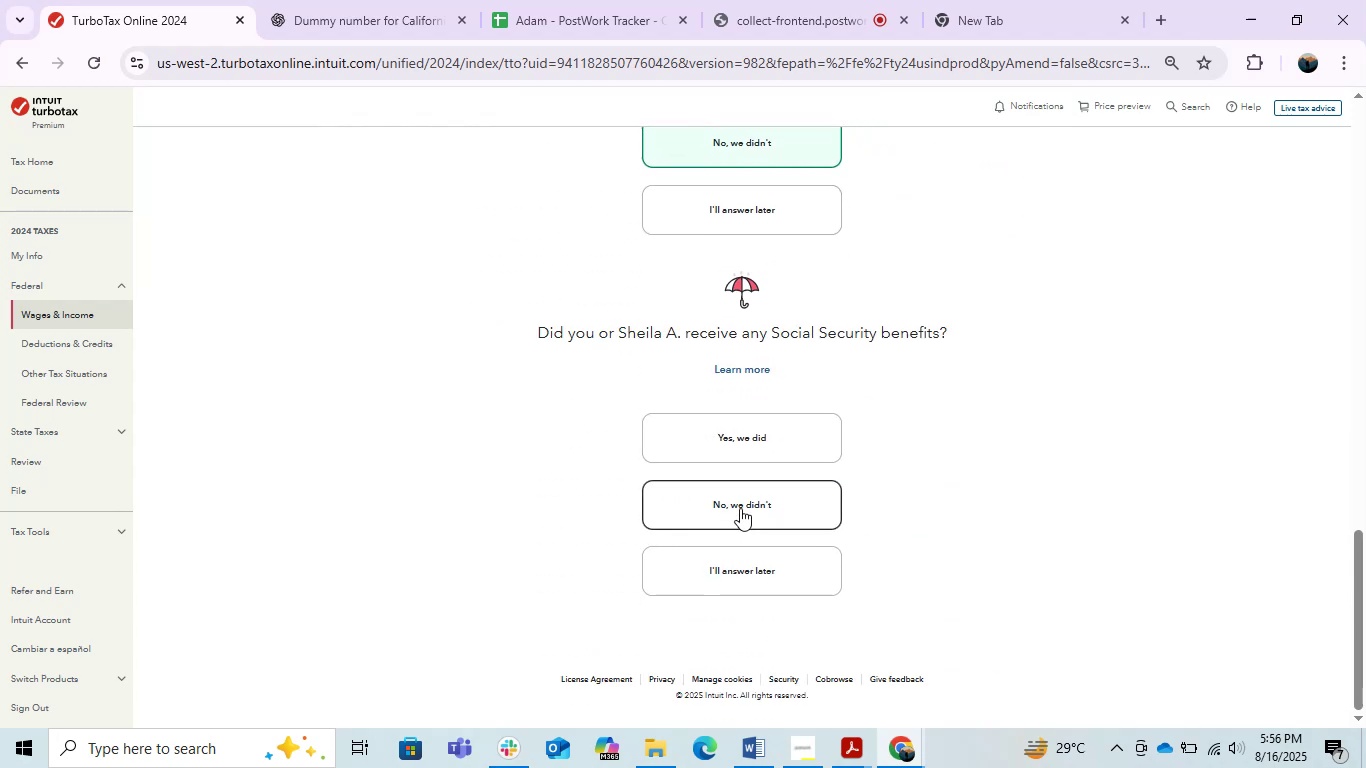 
left_click([740, 508])
 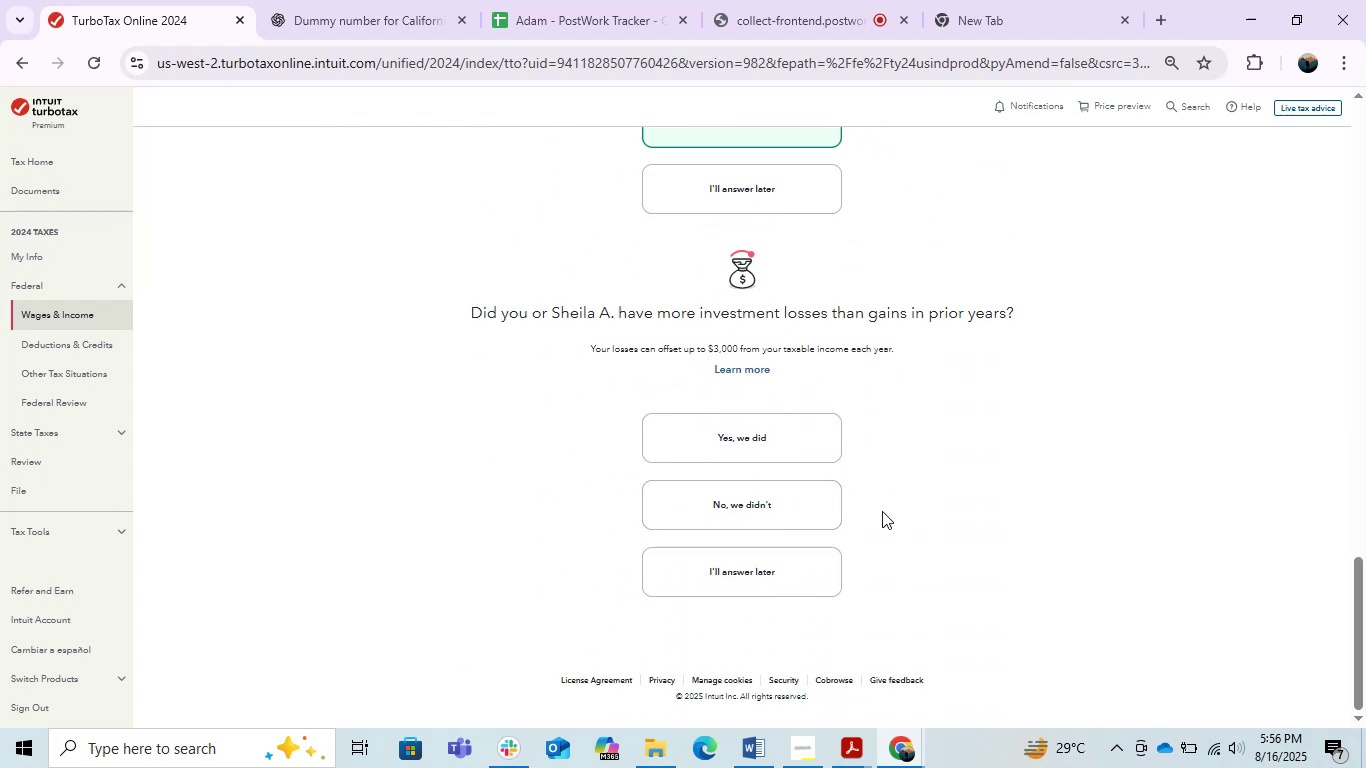 
wait(6.91)
 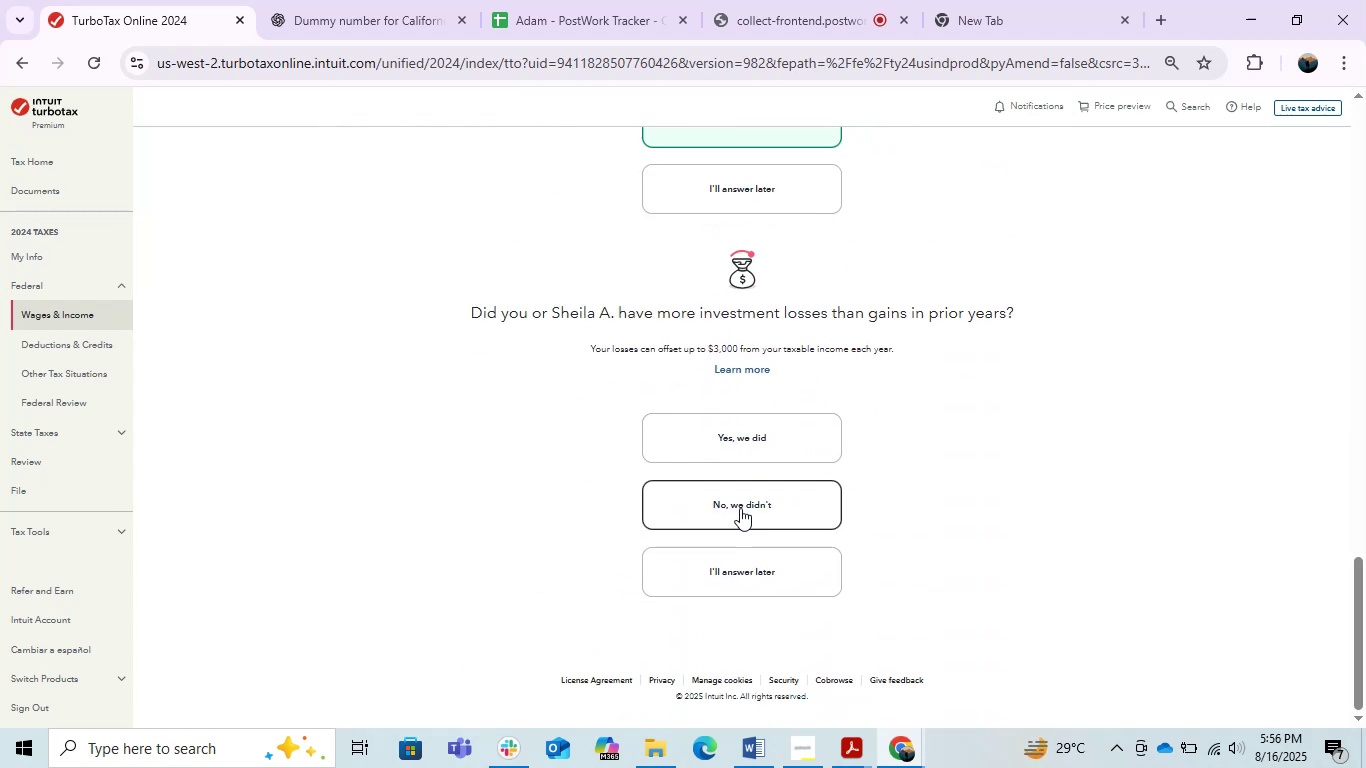 
key(PrintScreen)
 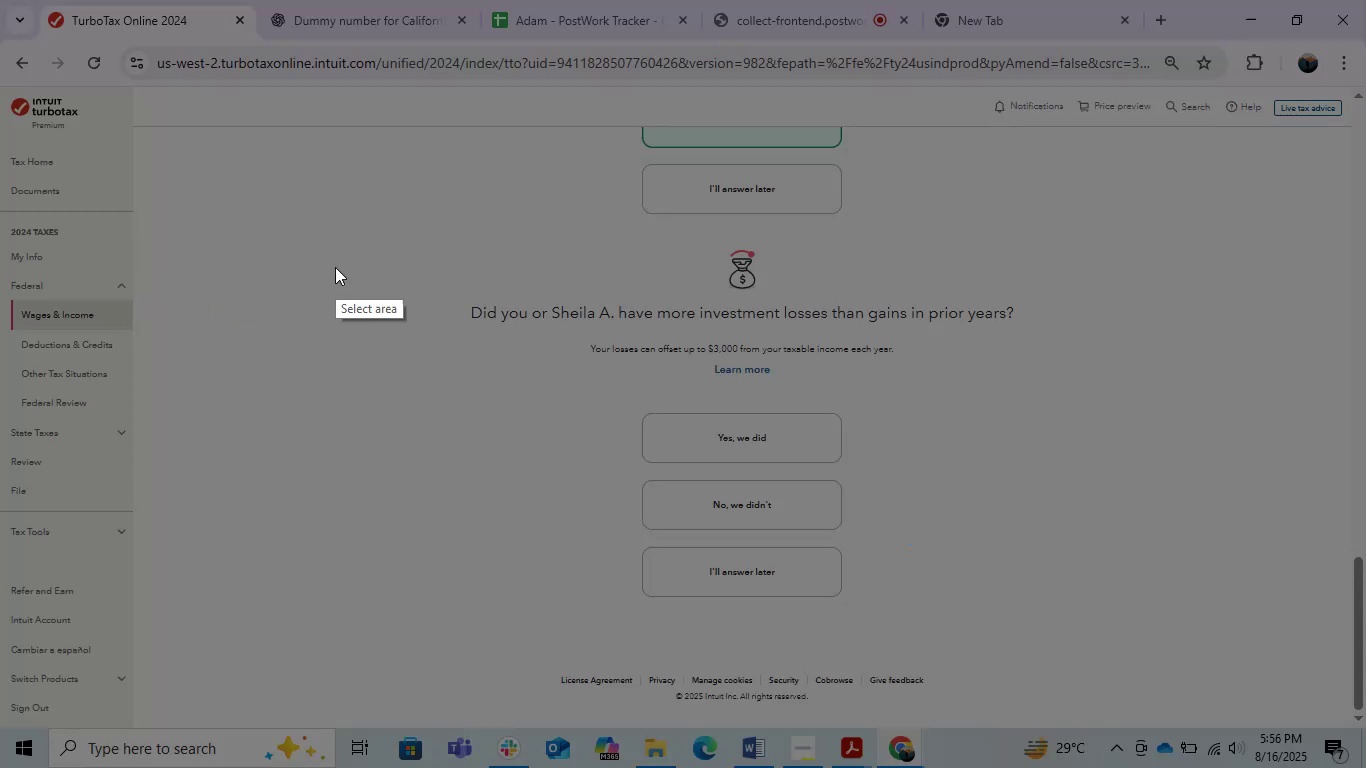 
left_click_drag(start_coordinate=[479, 280], to_coordinate=[1115, 661])
 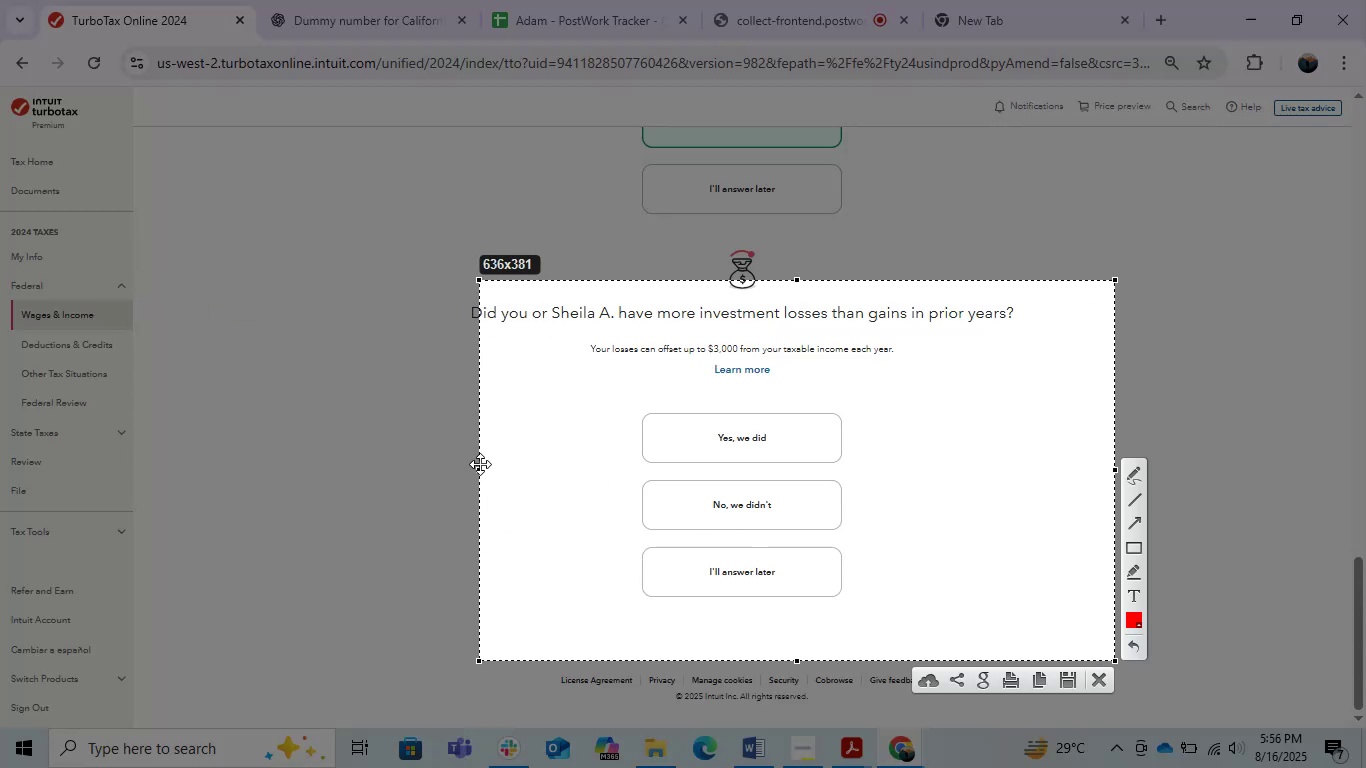 
left_click_drag(start_coordinate=[479, 469], to_coordinate=[417, 487])
 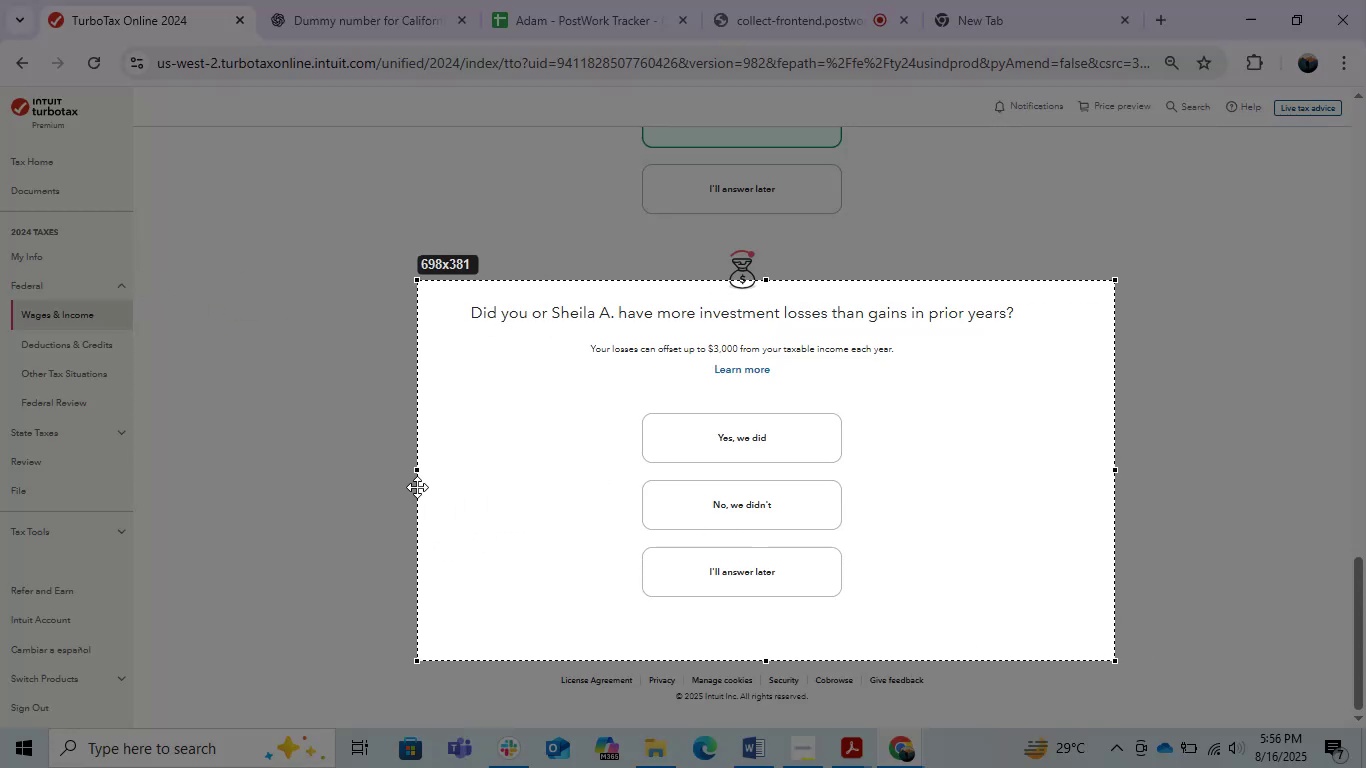 
key(Control+C)
 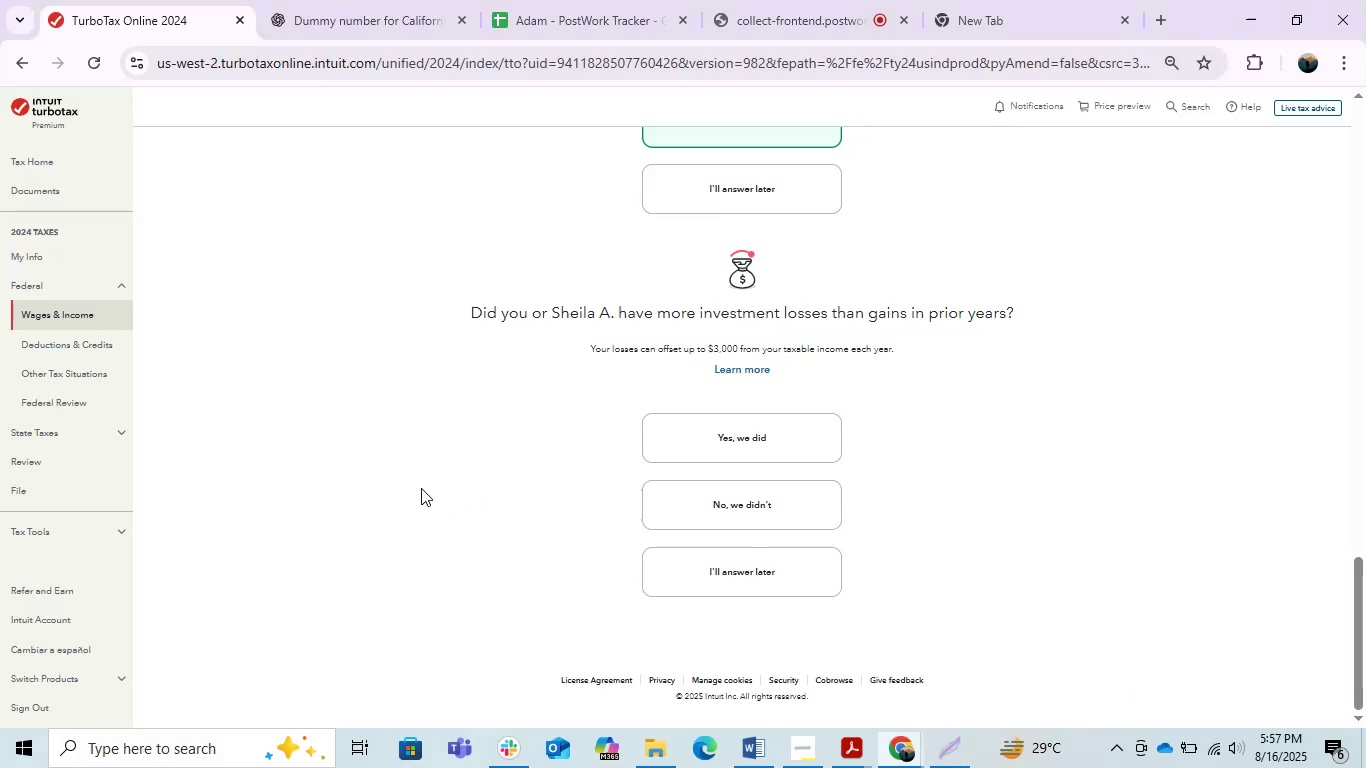 
key(Alt+AltLeft)
 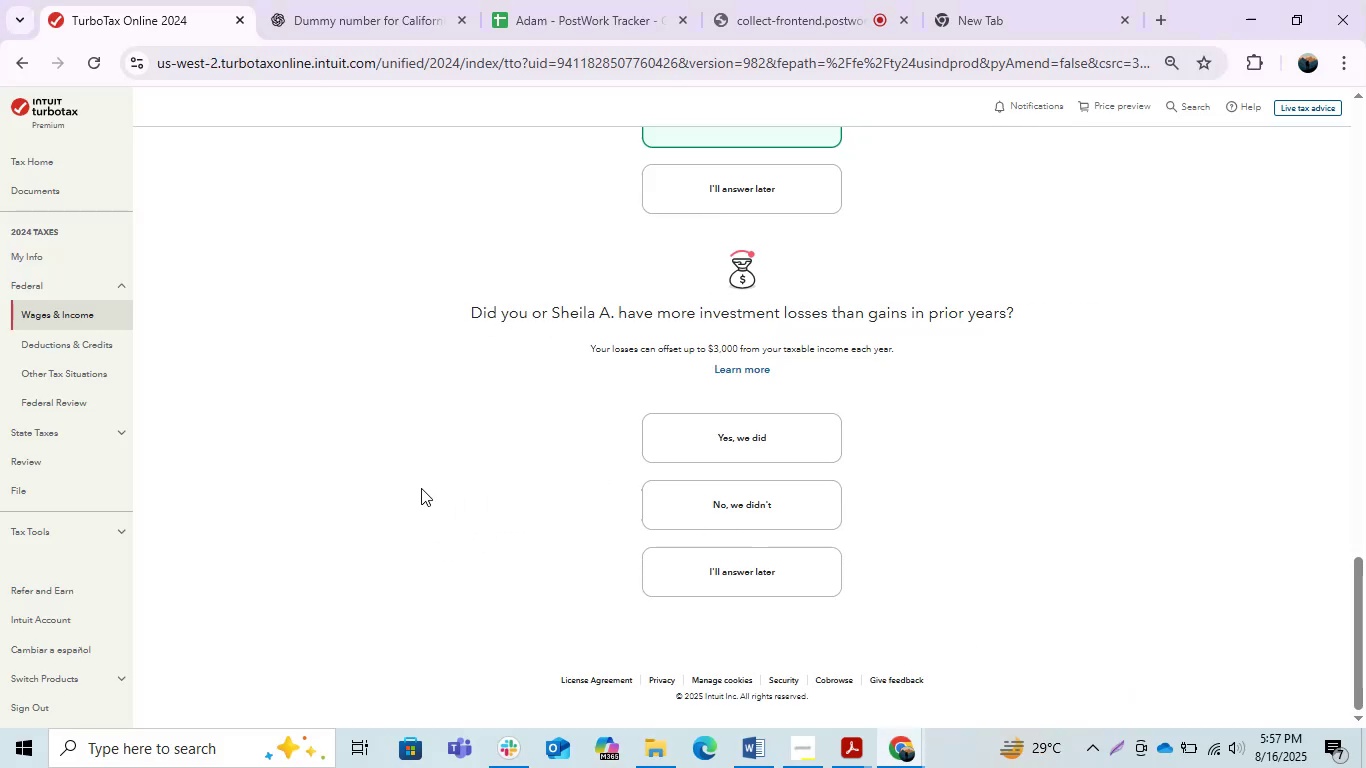 
key(Alt+Tab)
 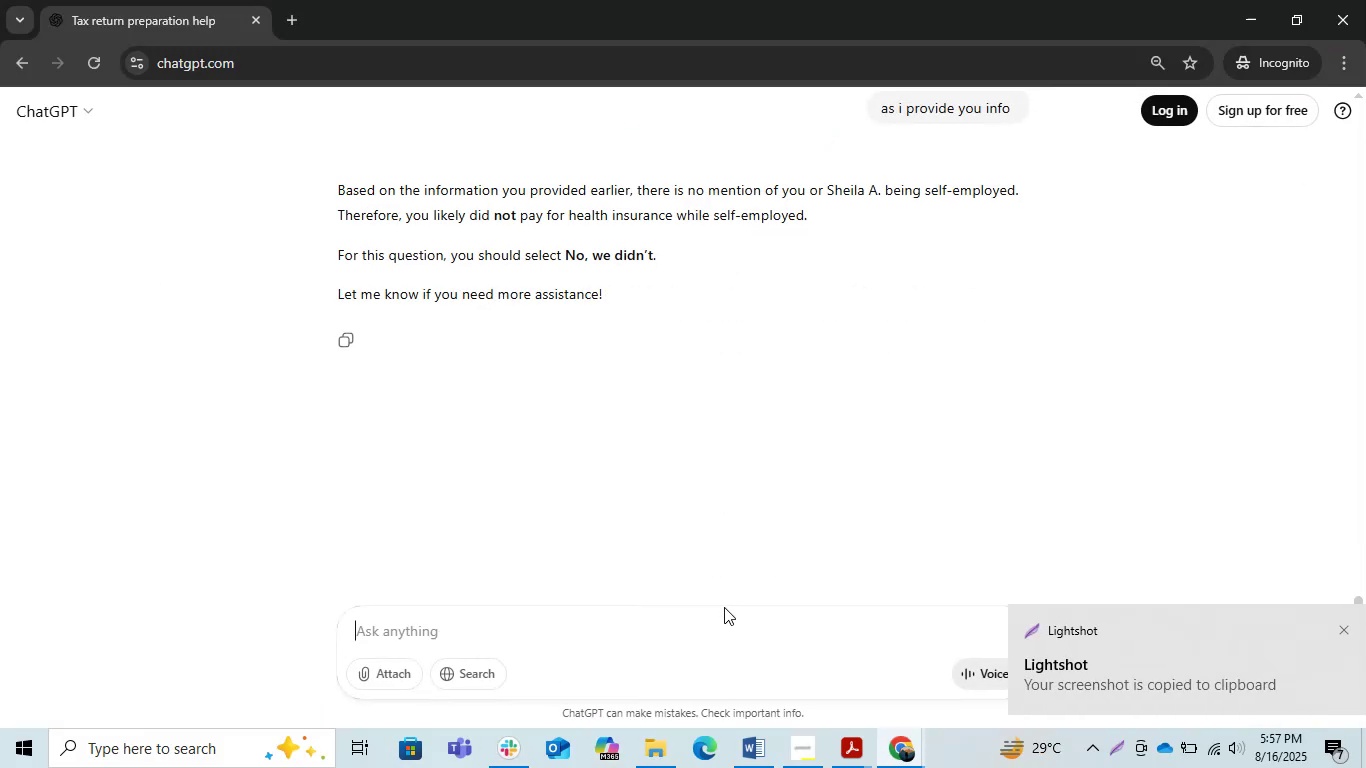 
key(Control+ControlLeft)
 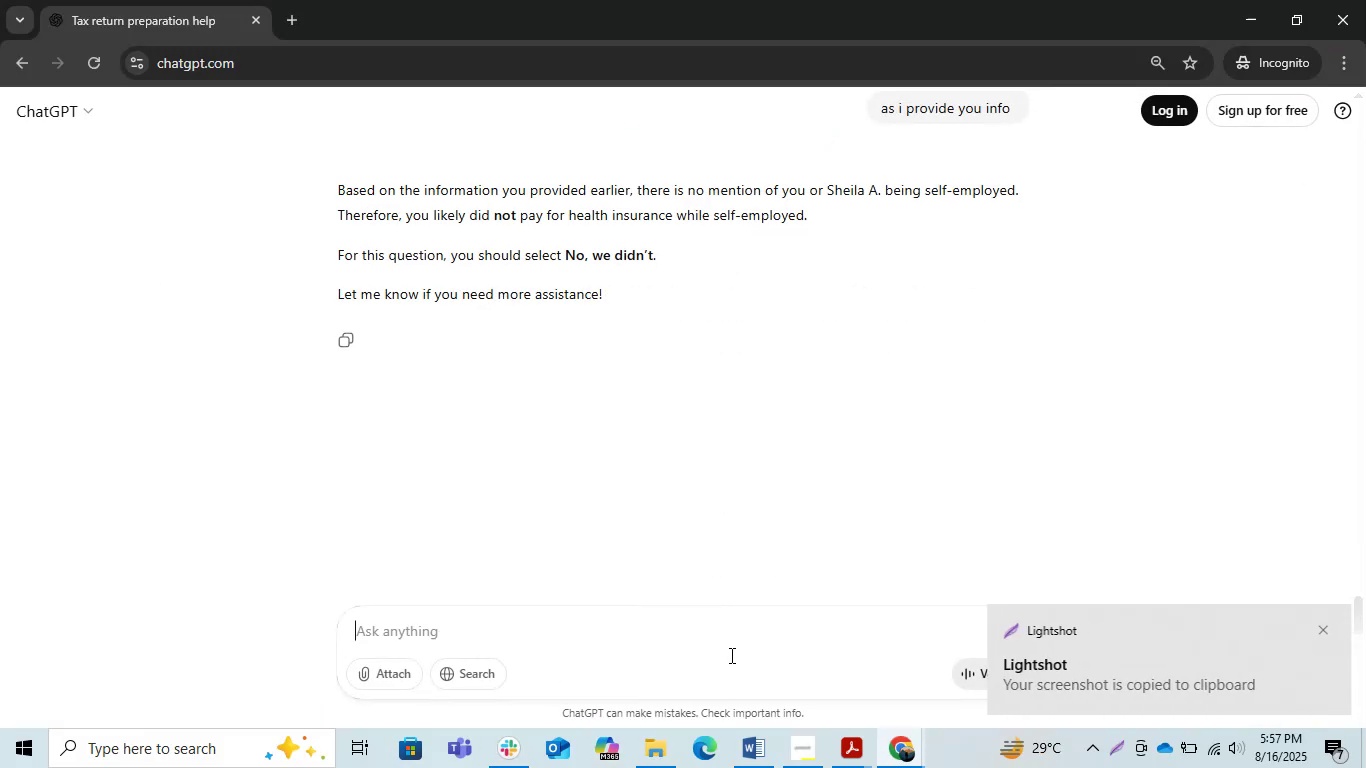 
key(Control+V)
 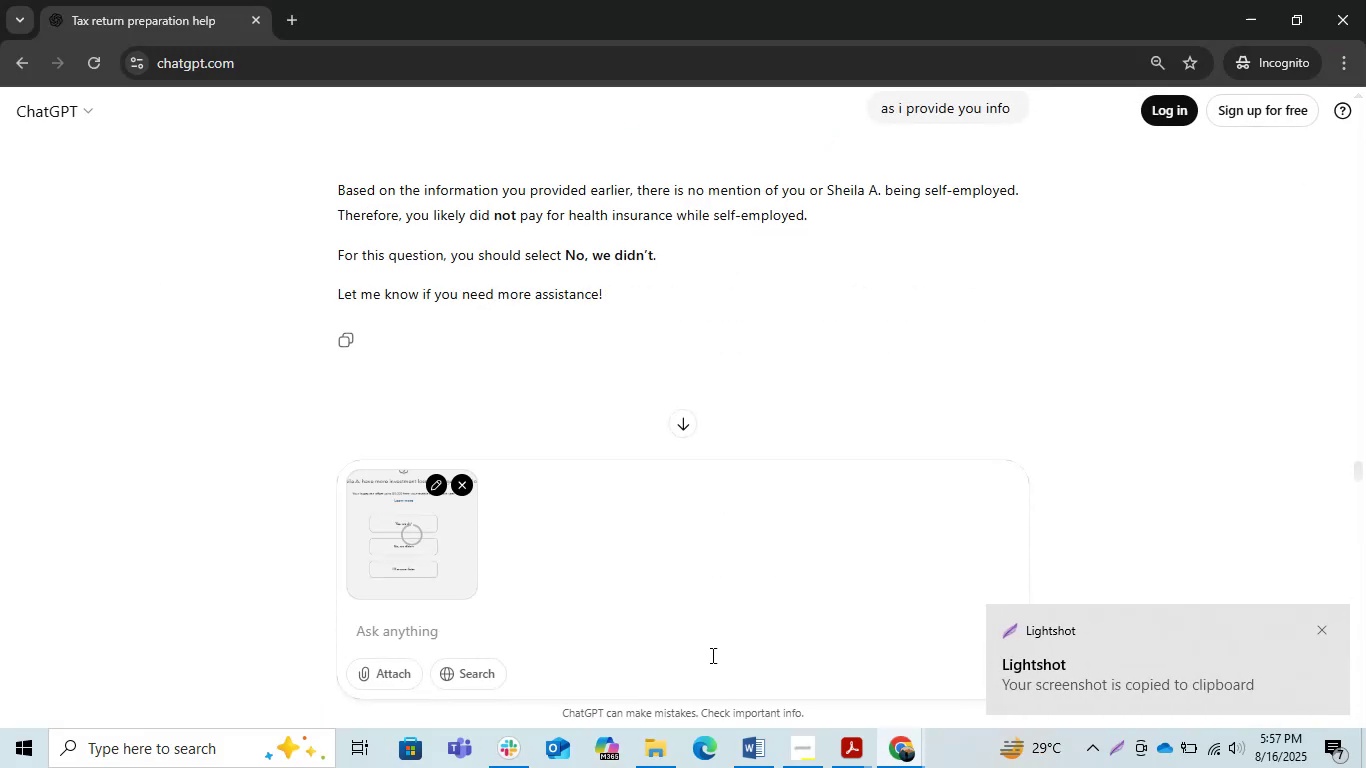 
key(Enter)
 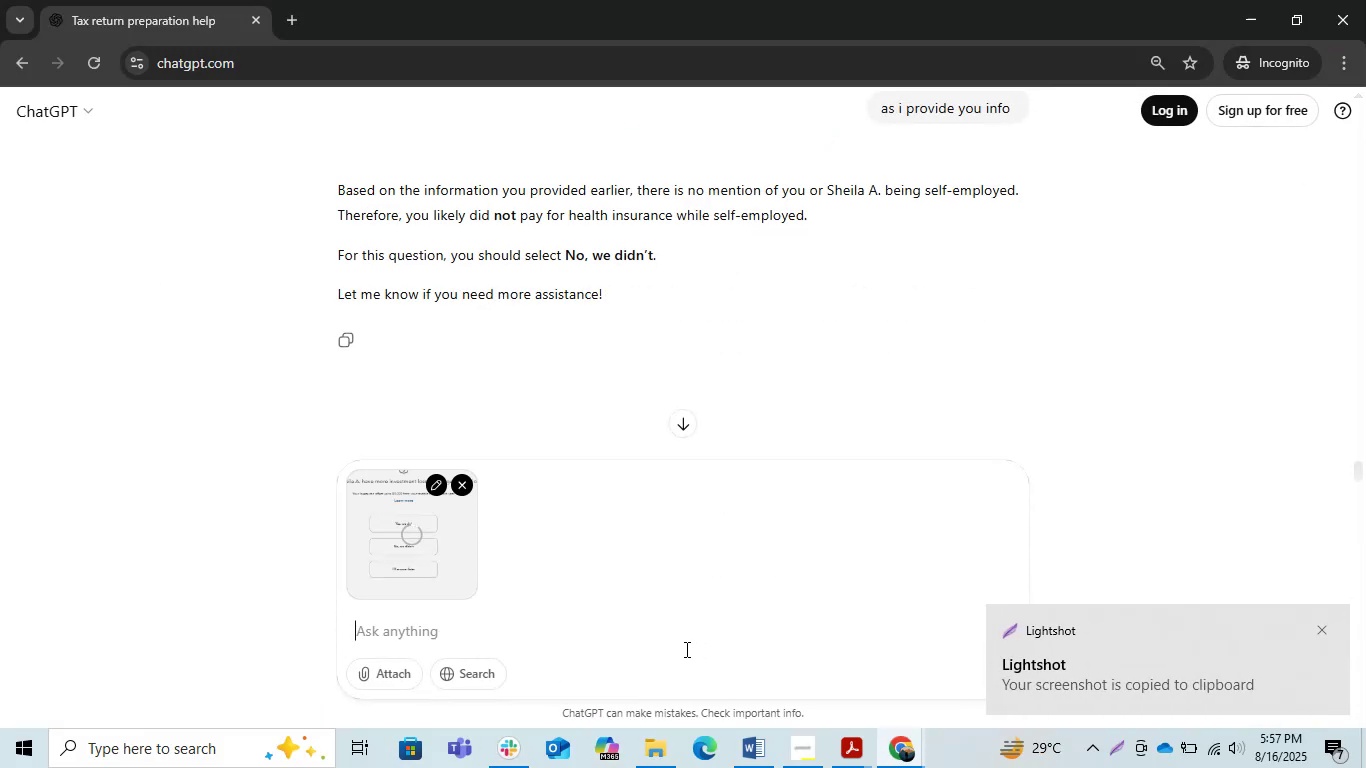 
key(Enter)
 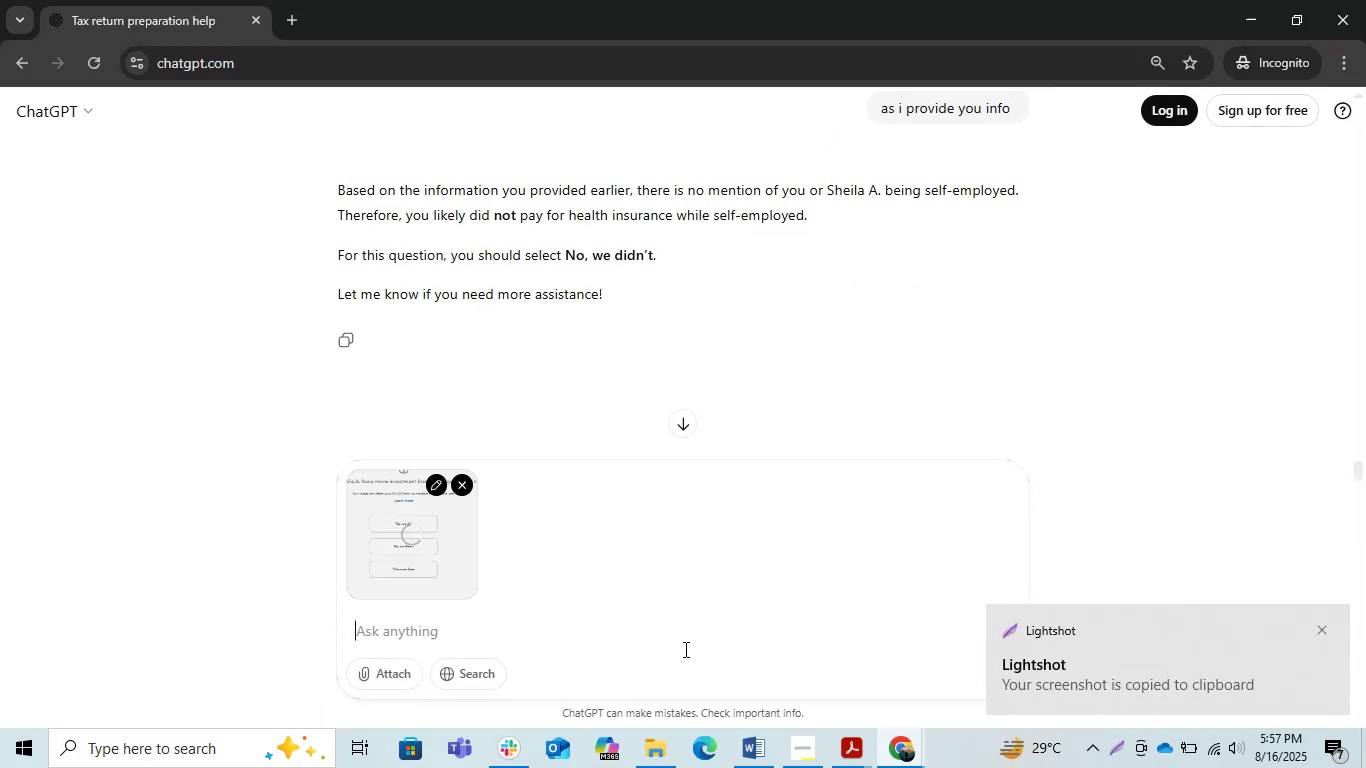 
key(Enter)
 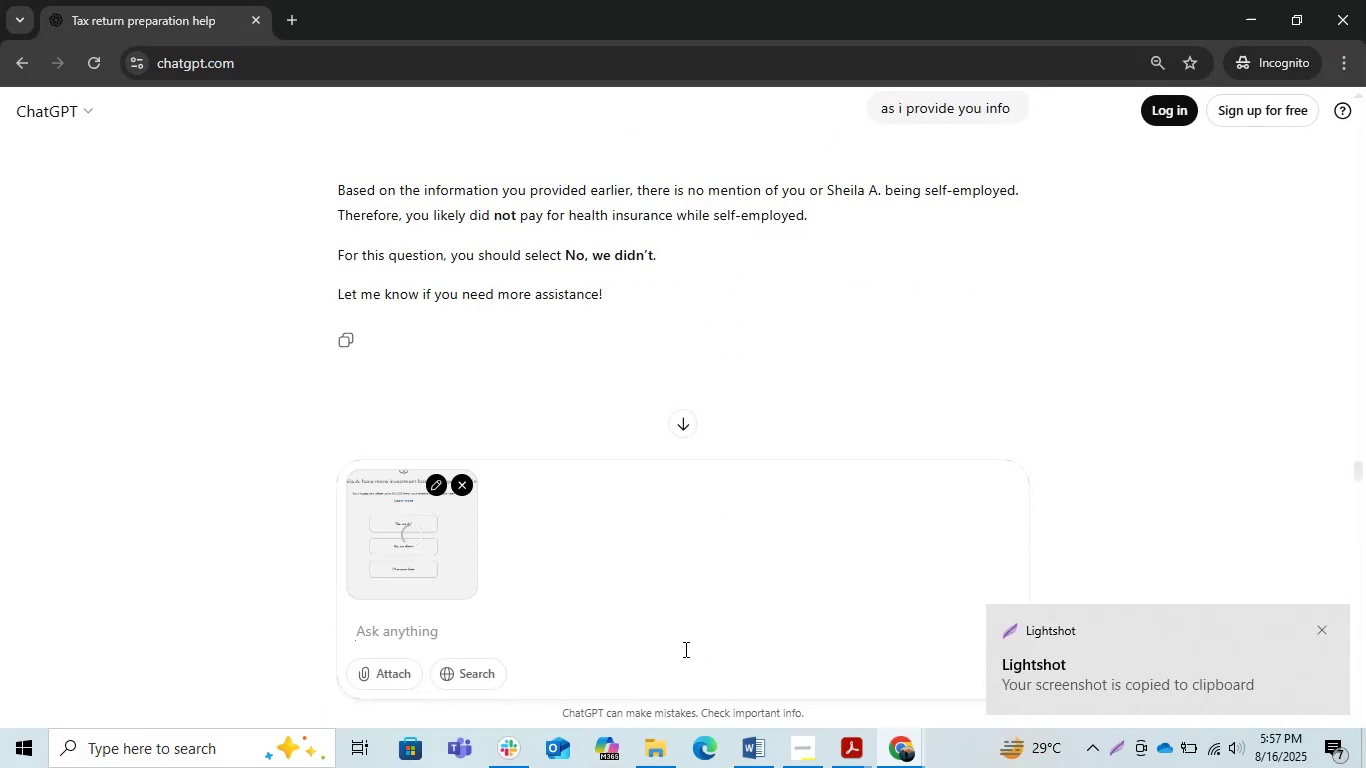 
key(Enter)
 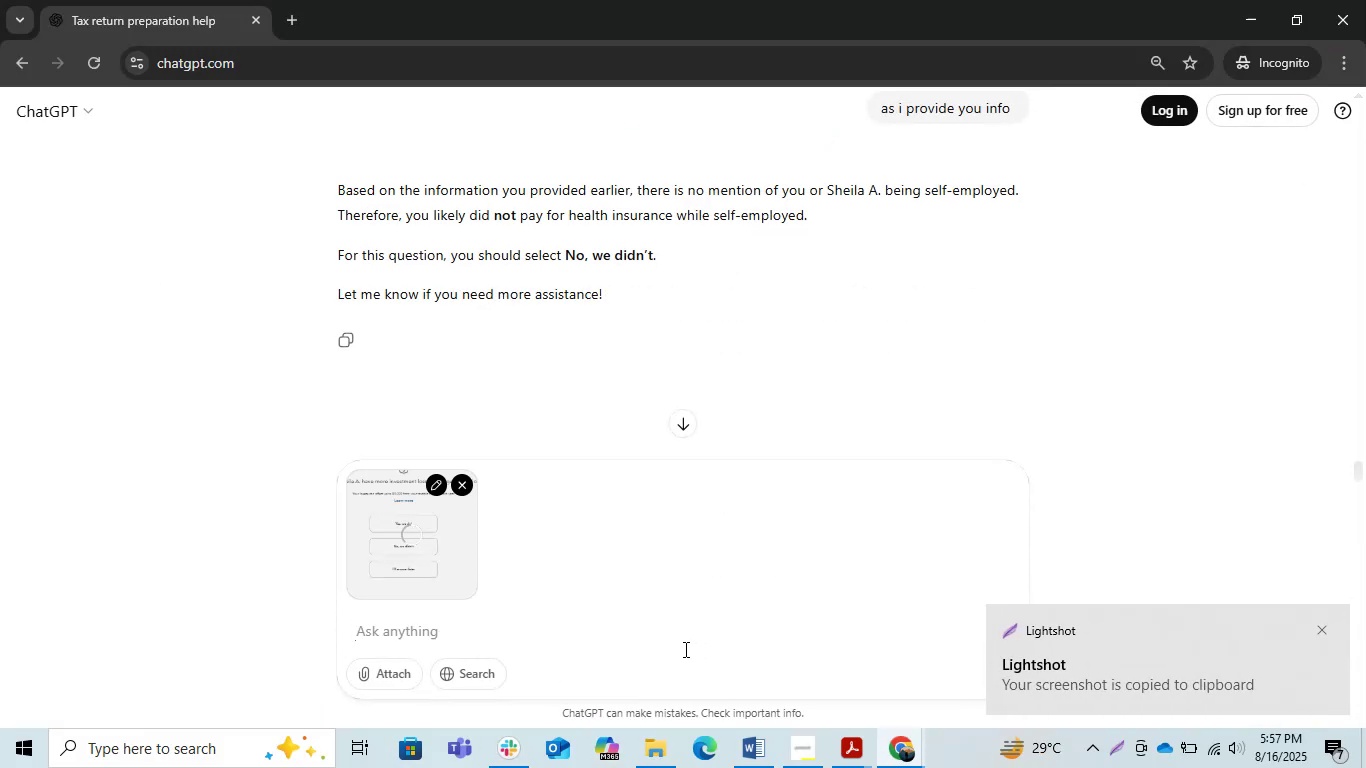 
key(Enter)
 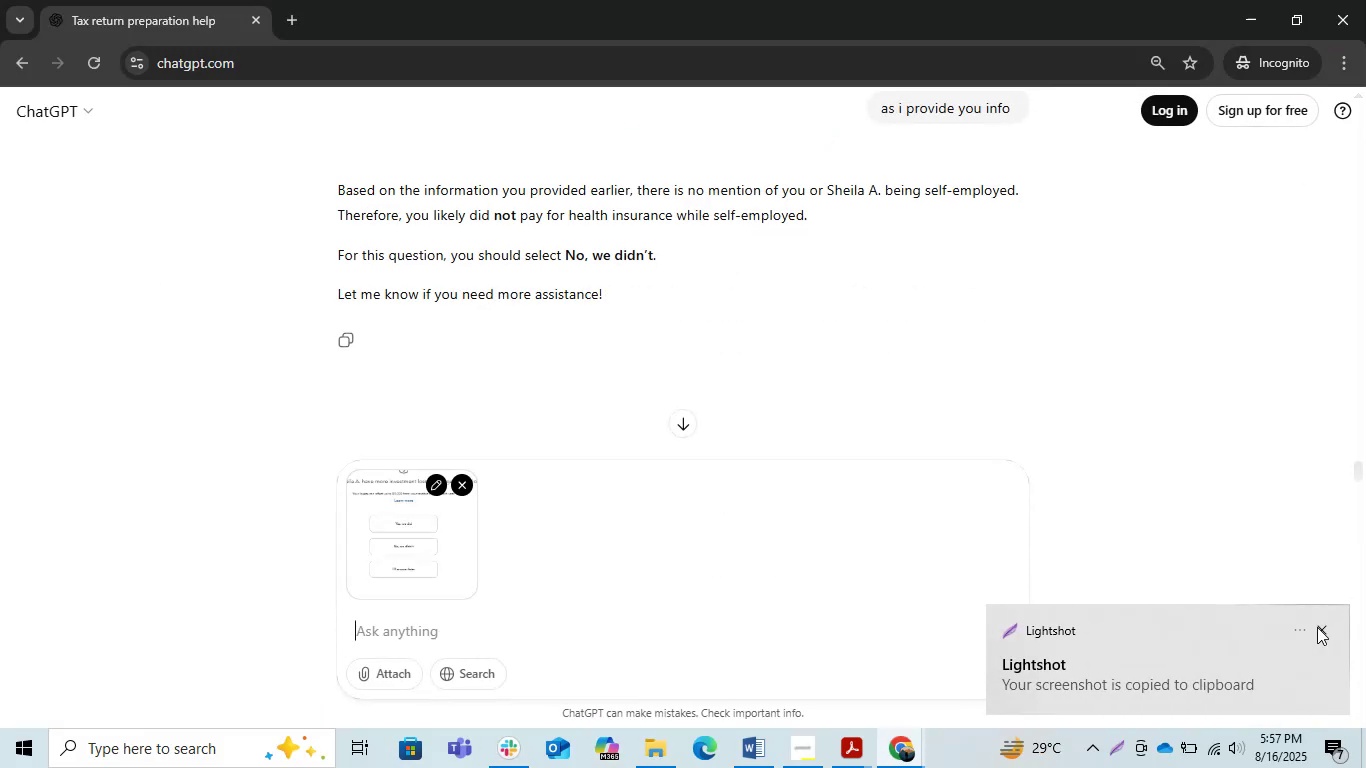 
key(Enter)
 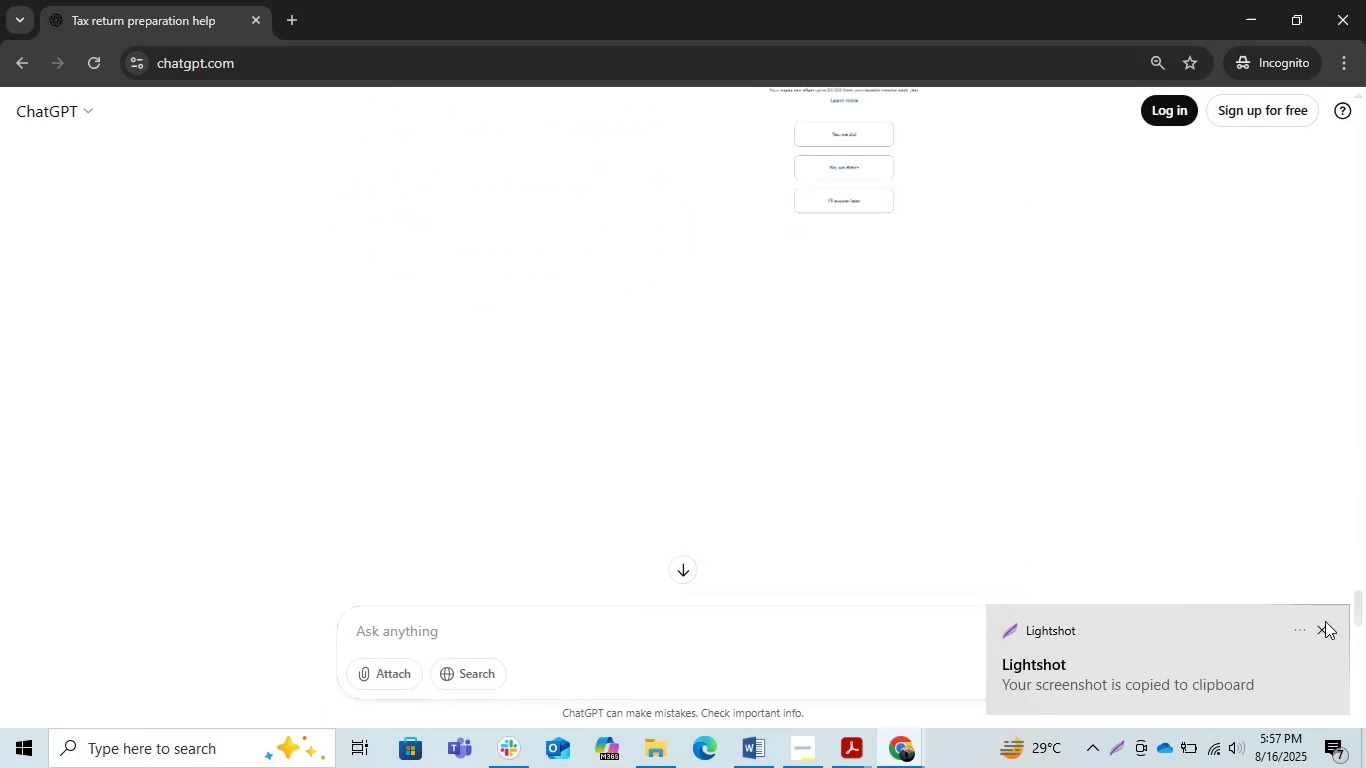 
left_click([1323, 623])
 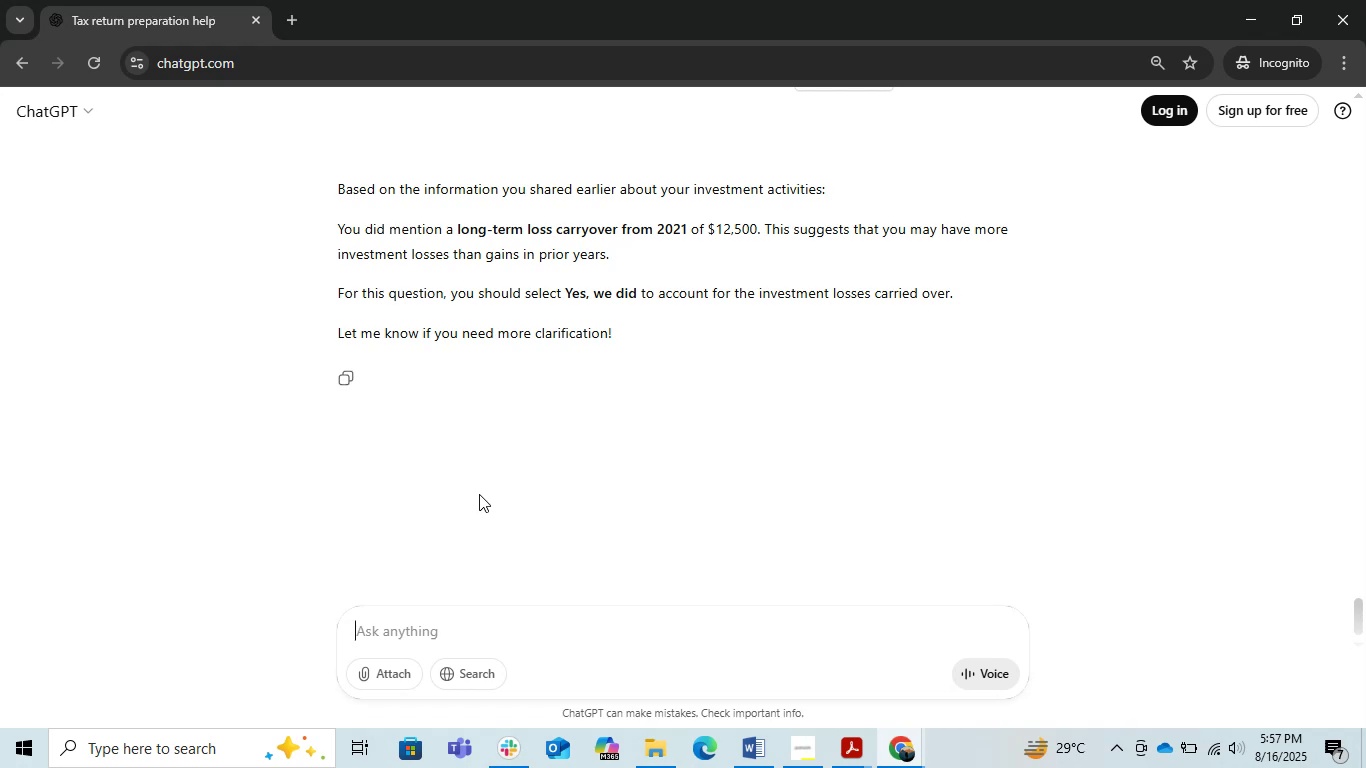 
wait(28.67)
 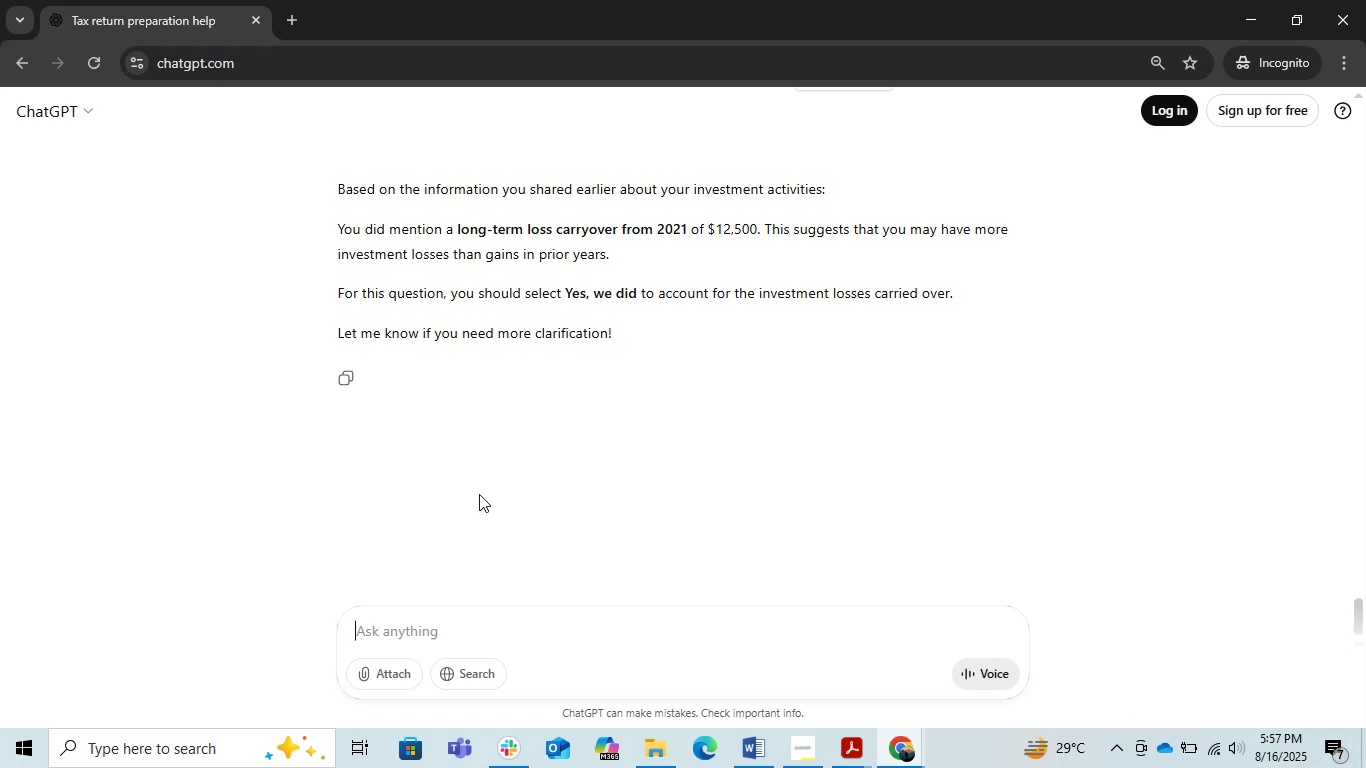 
left_click([1251, 13])
 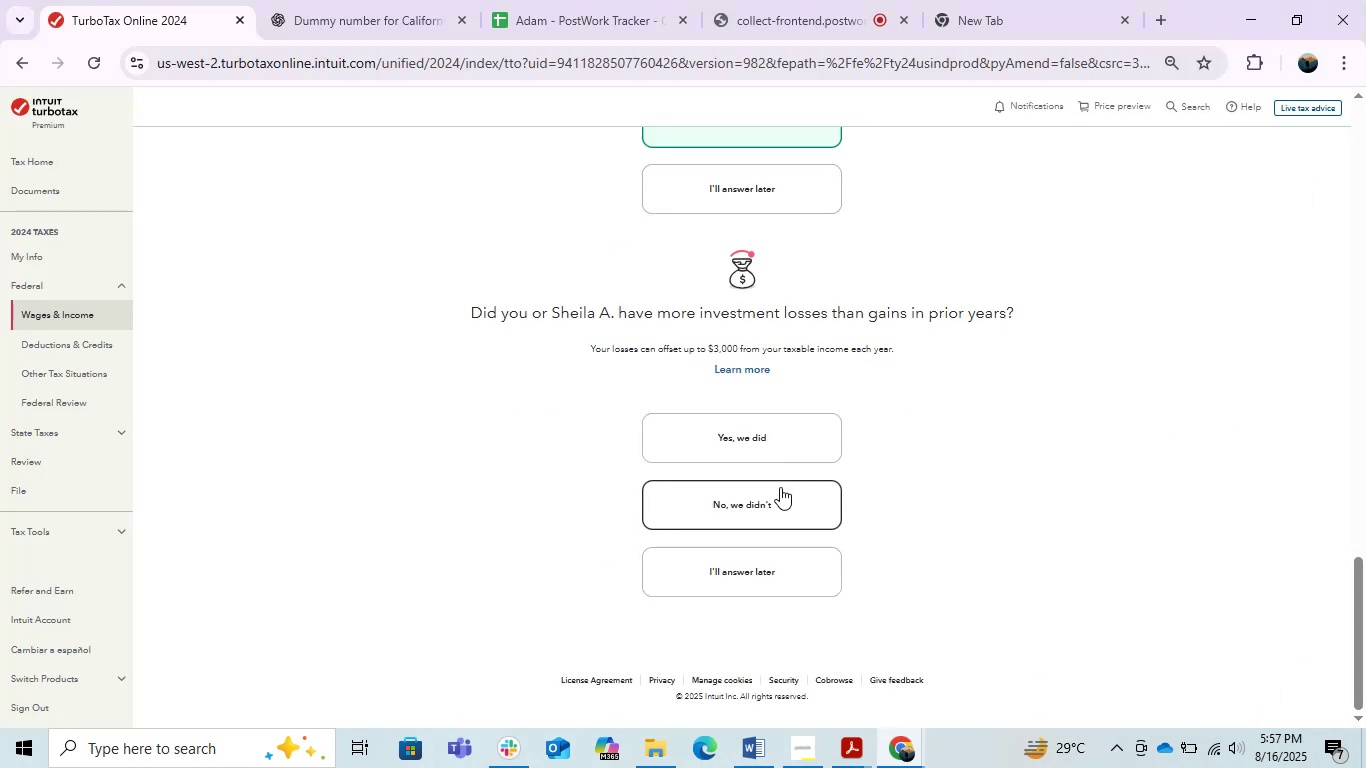 
left_click([761, 447])
 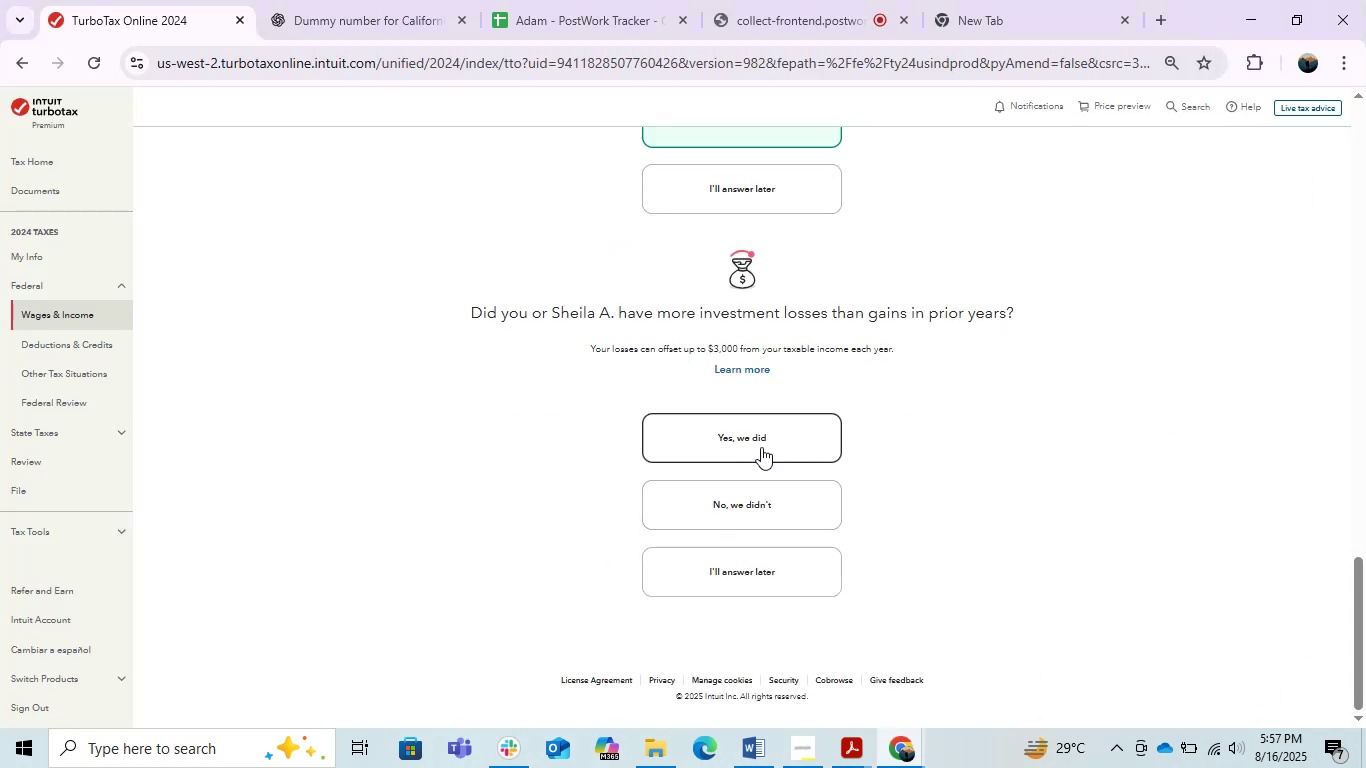 
mouse_move([852, 513])
 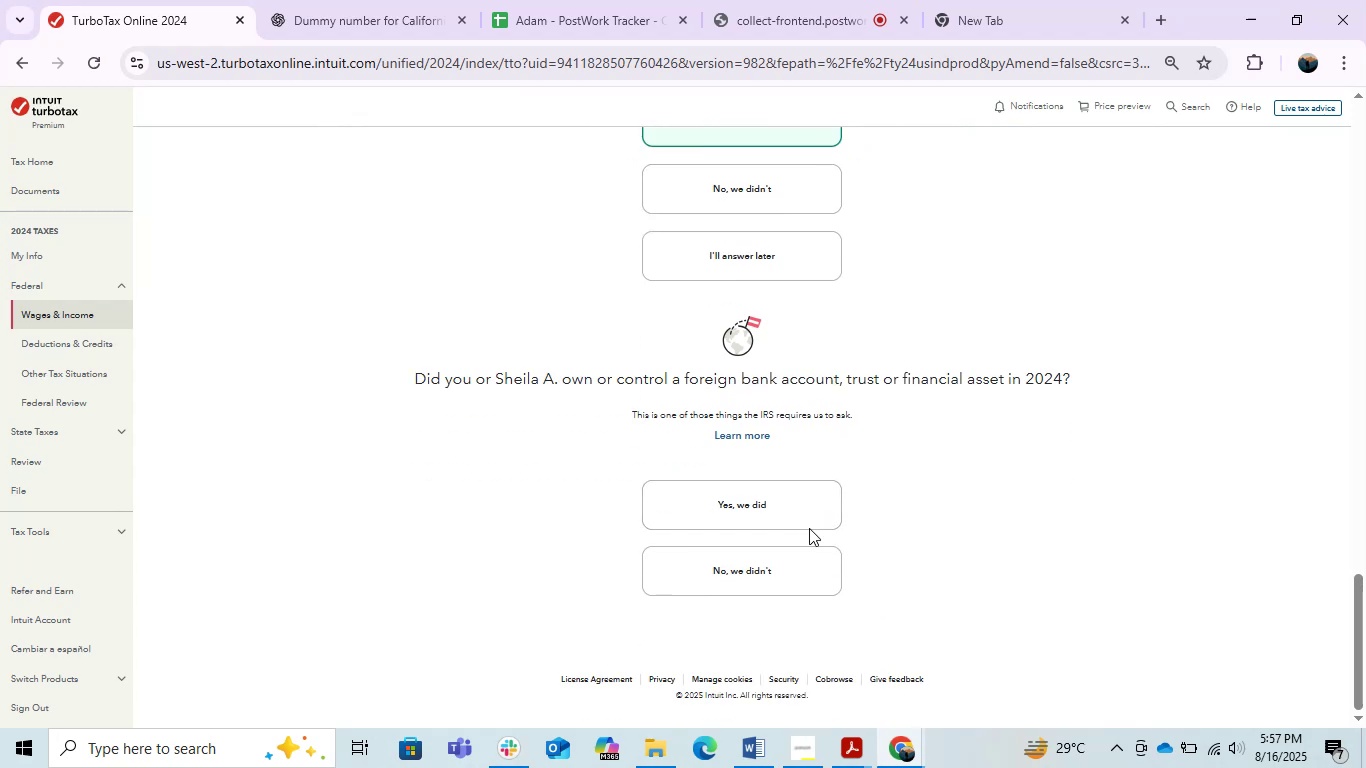 
left_click([744, 580])
 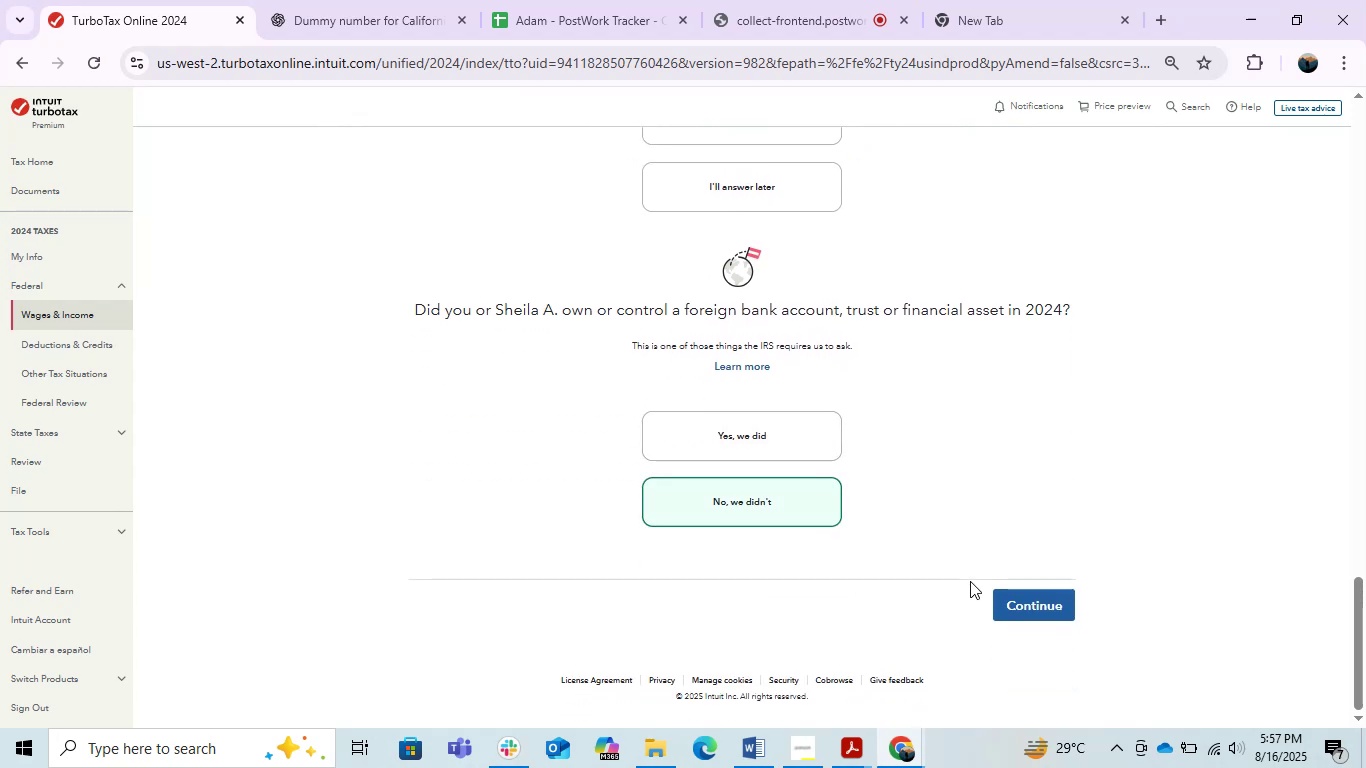 
left_click([1016, 599])
 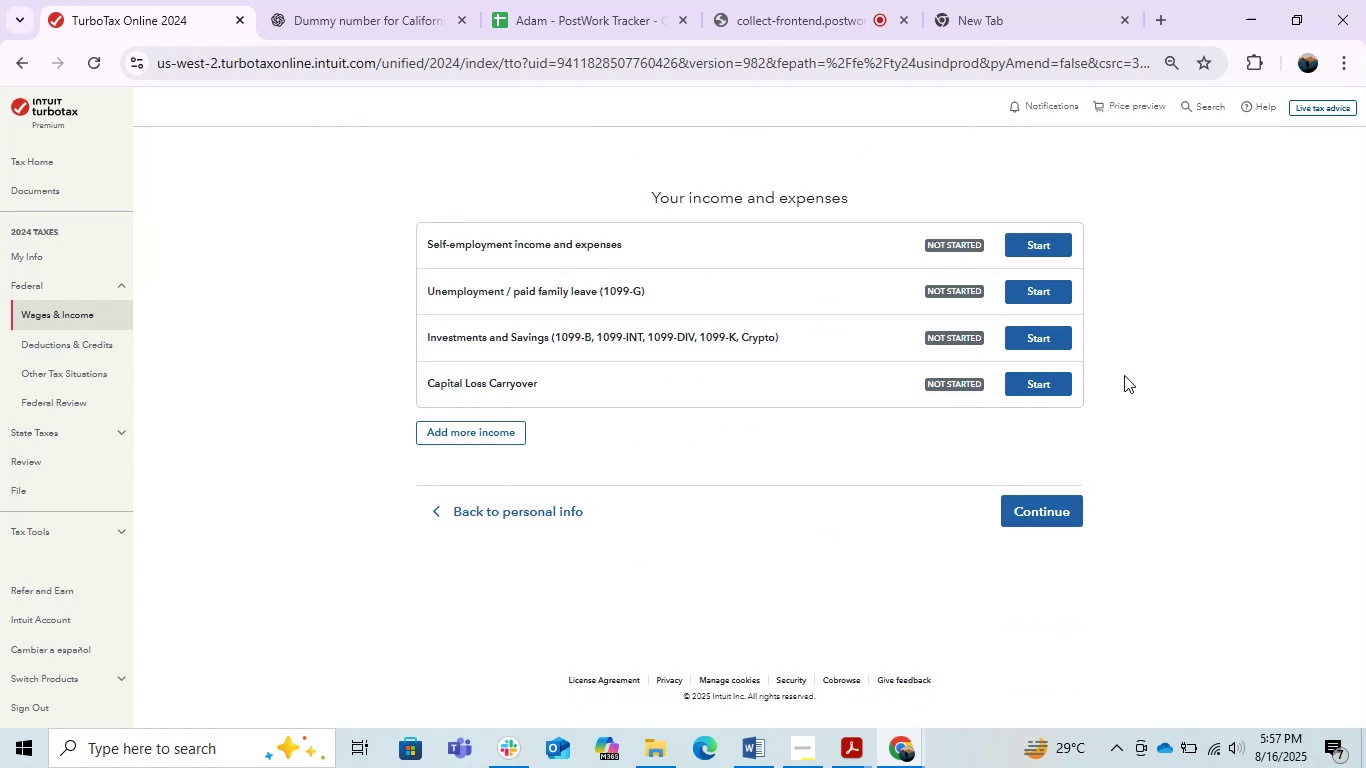 
left_click([736, 480])
 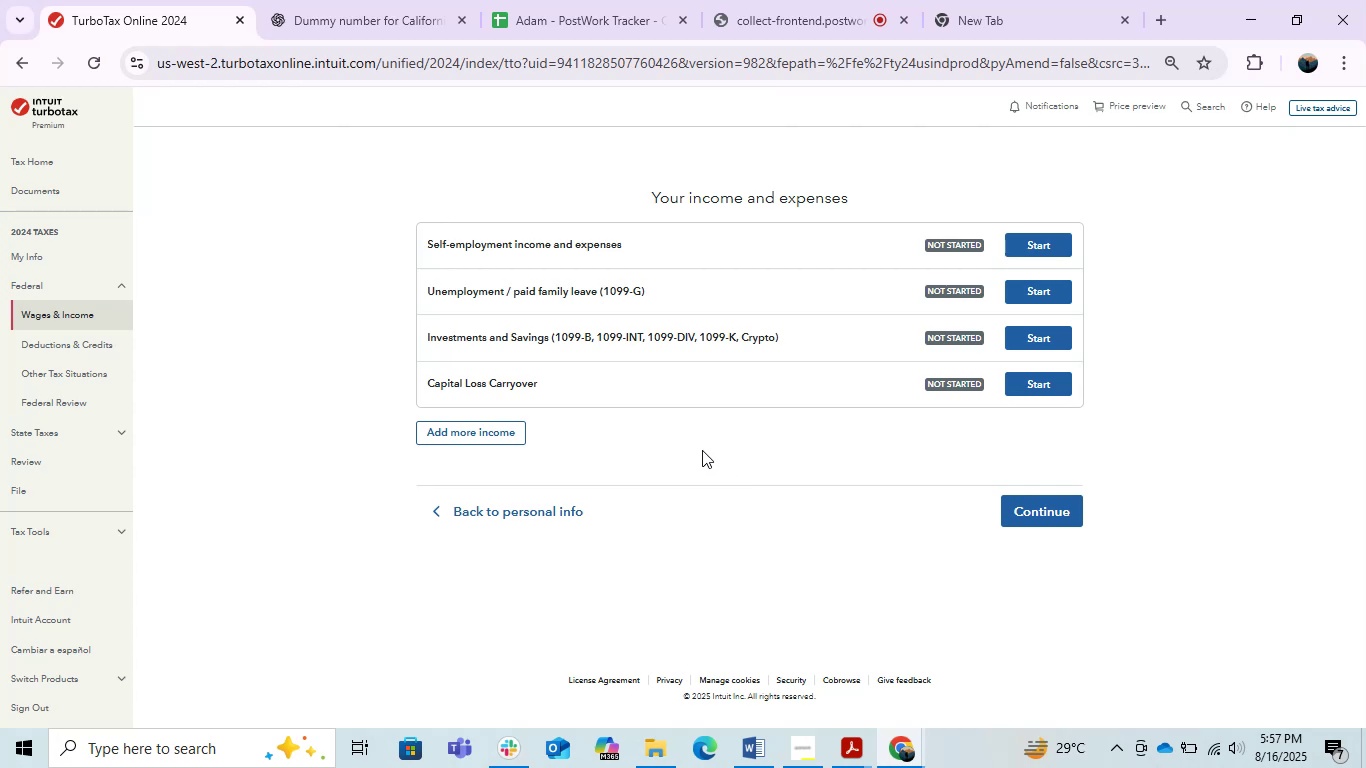 
wait(12.99)
 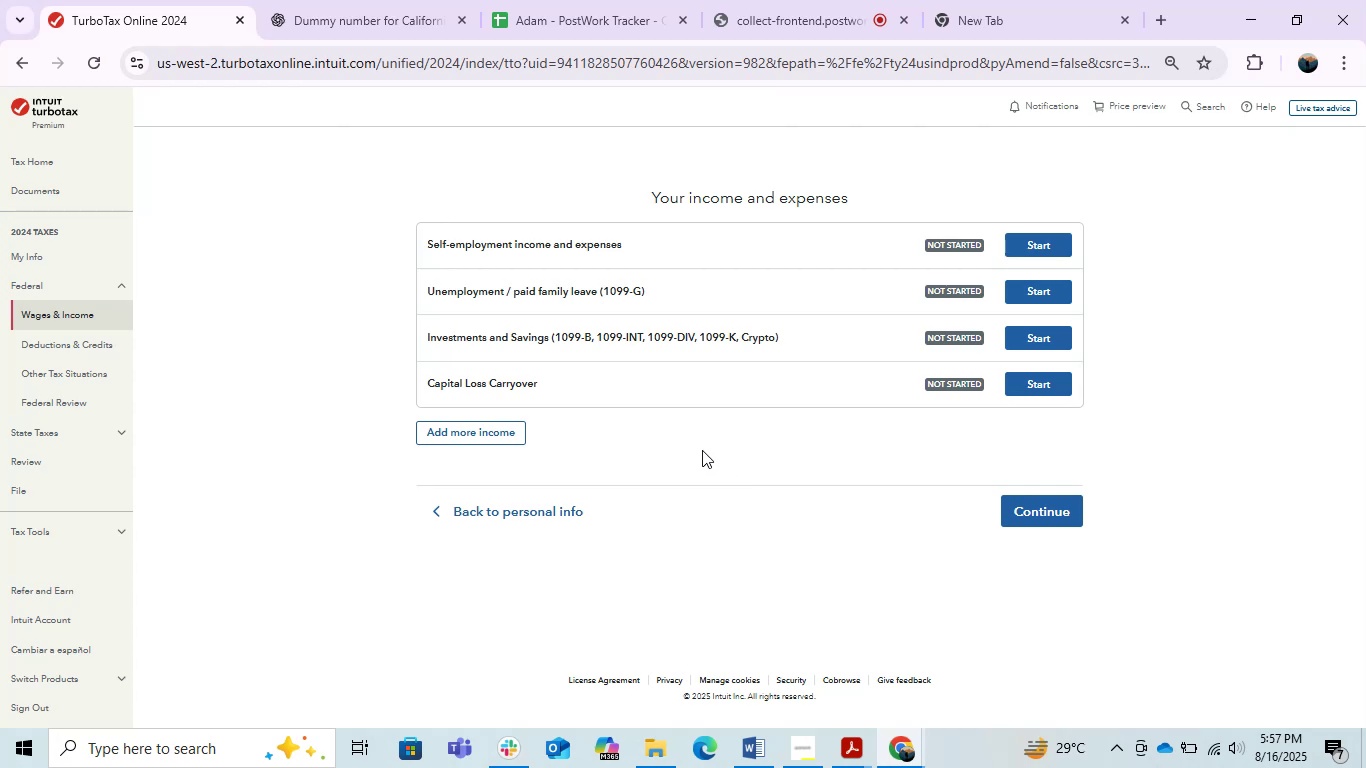 
scroll: coordinate [701, 441], scroll_direction: up, amount: 1.0
 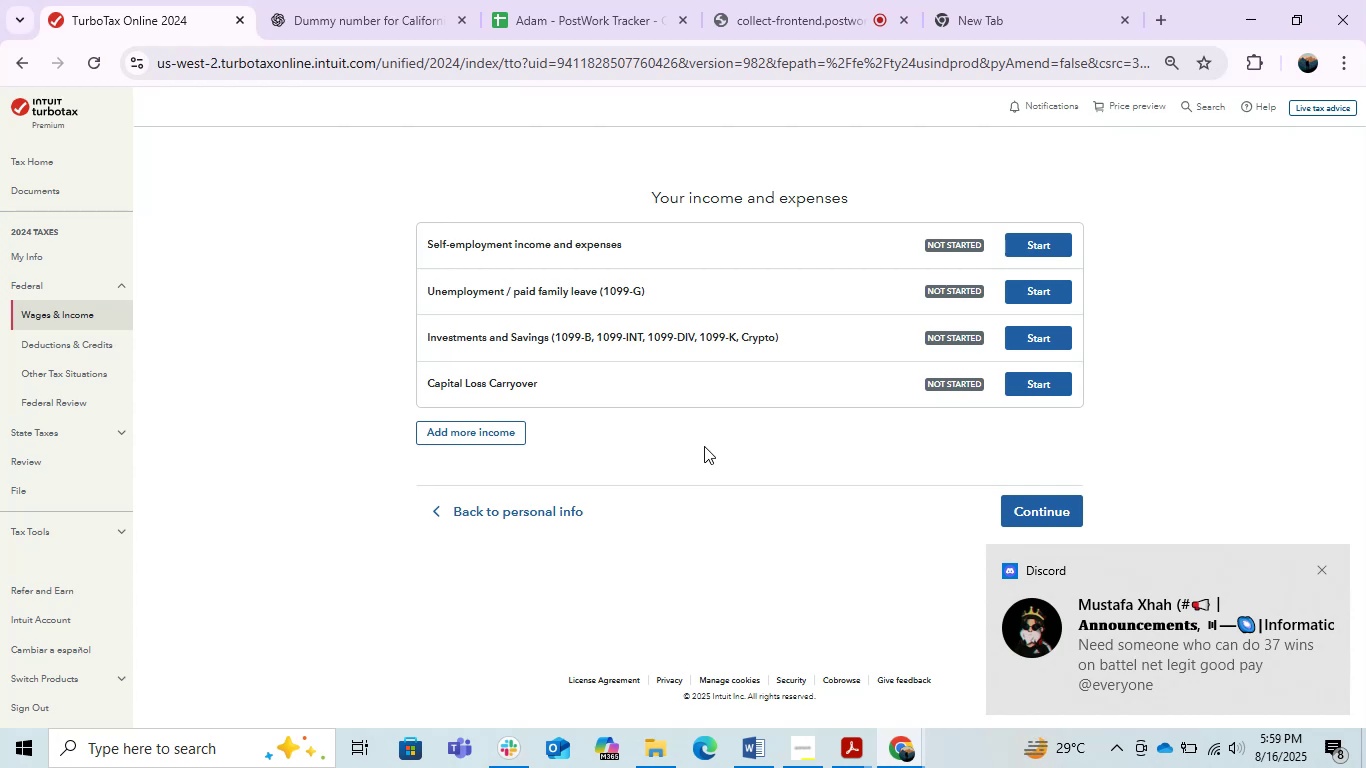 
wait(66.02)
 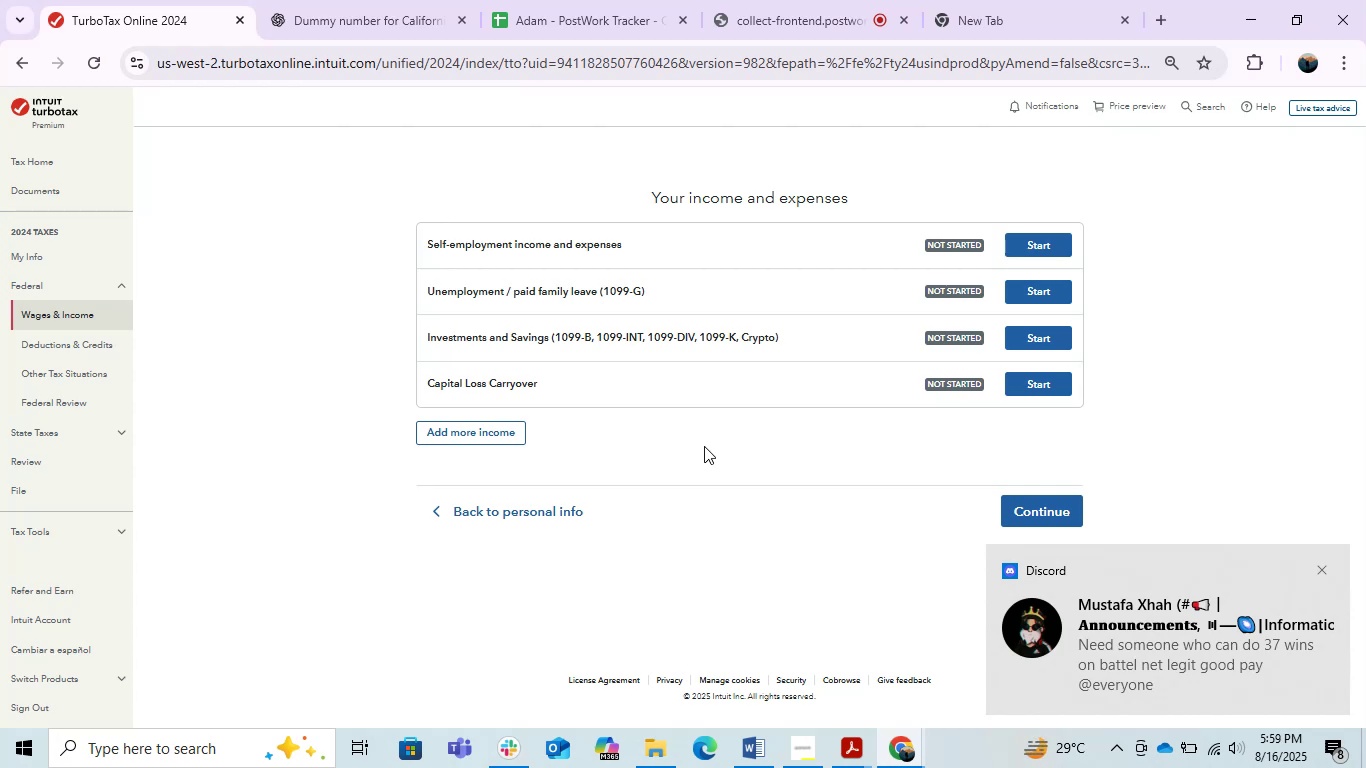 
scroll: coordinate [689, 447], scroll_direction: down, amount: 2.0
 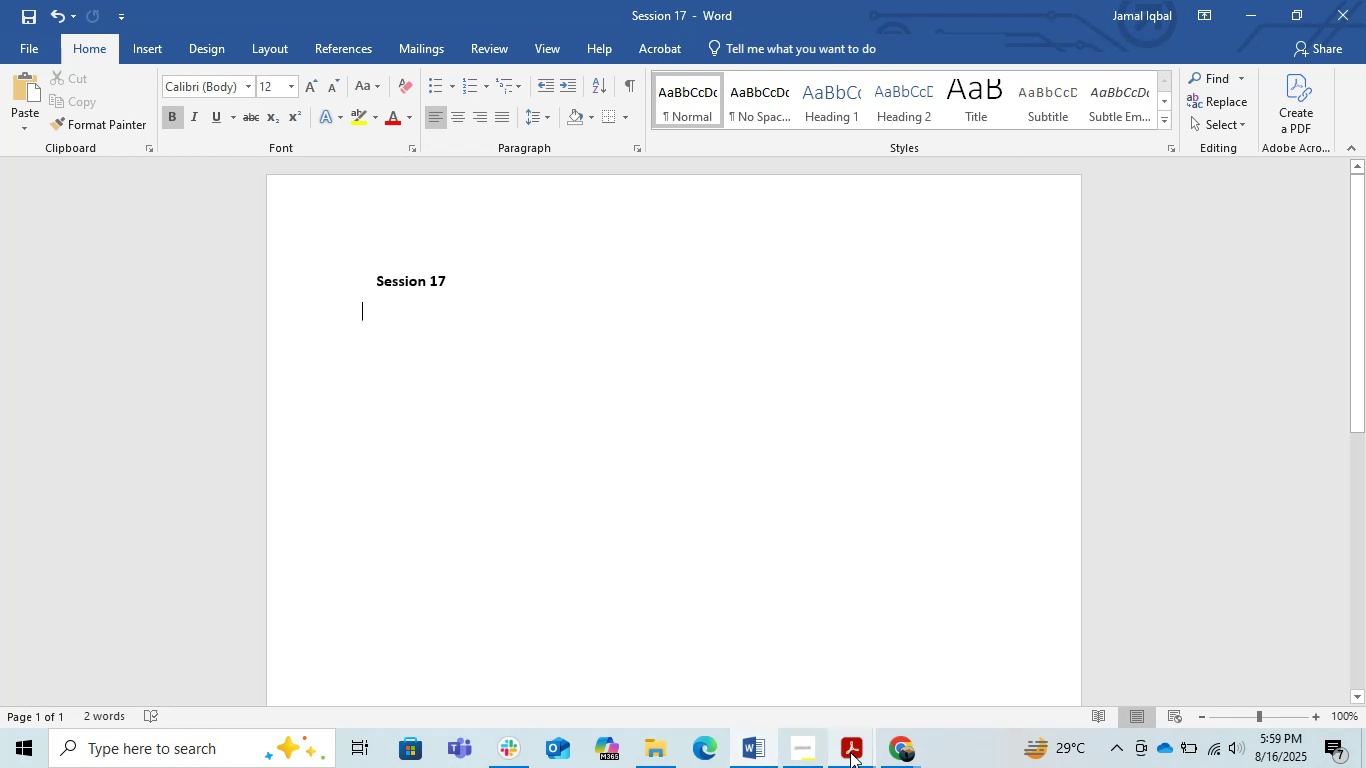 
left_click([775, 686])
 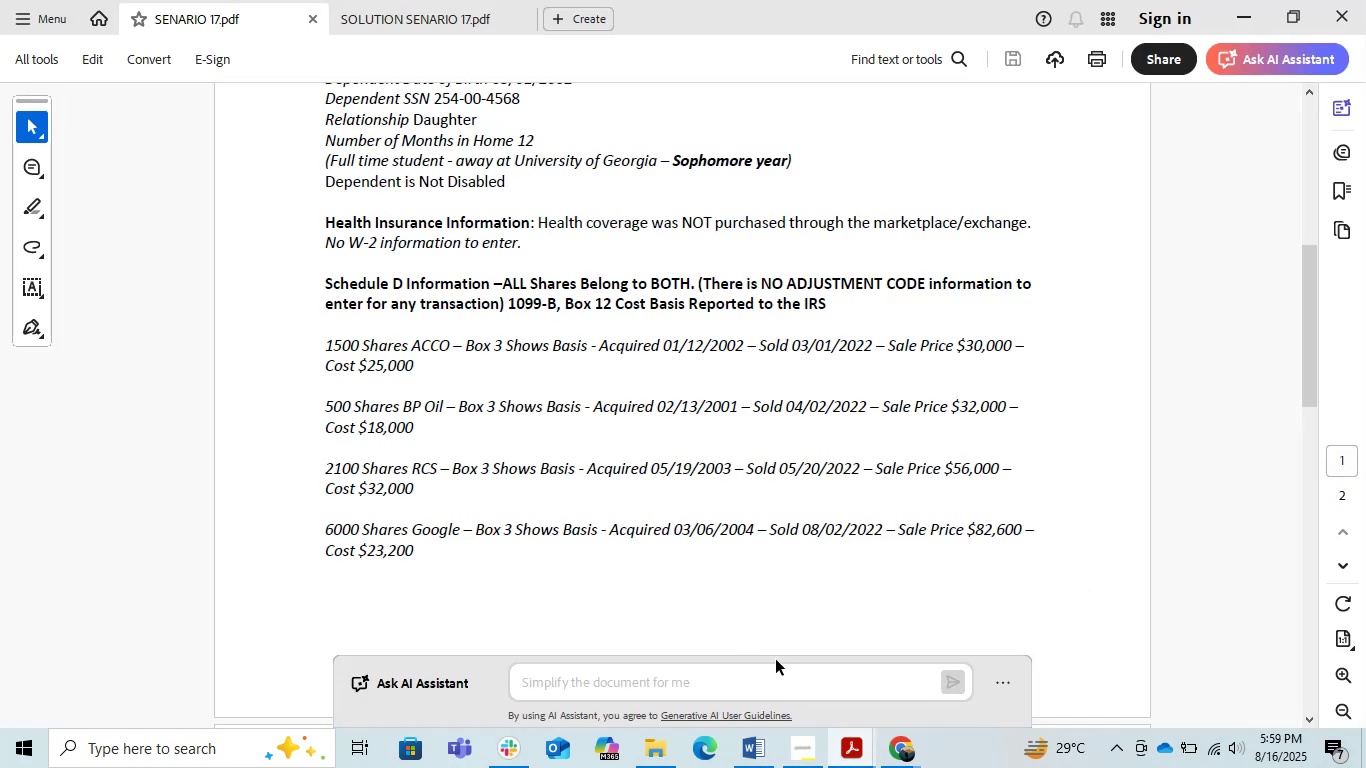 
left_click([861, 765])
 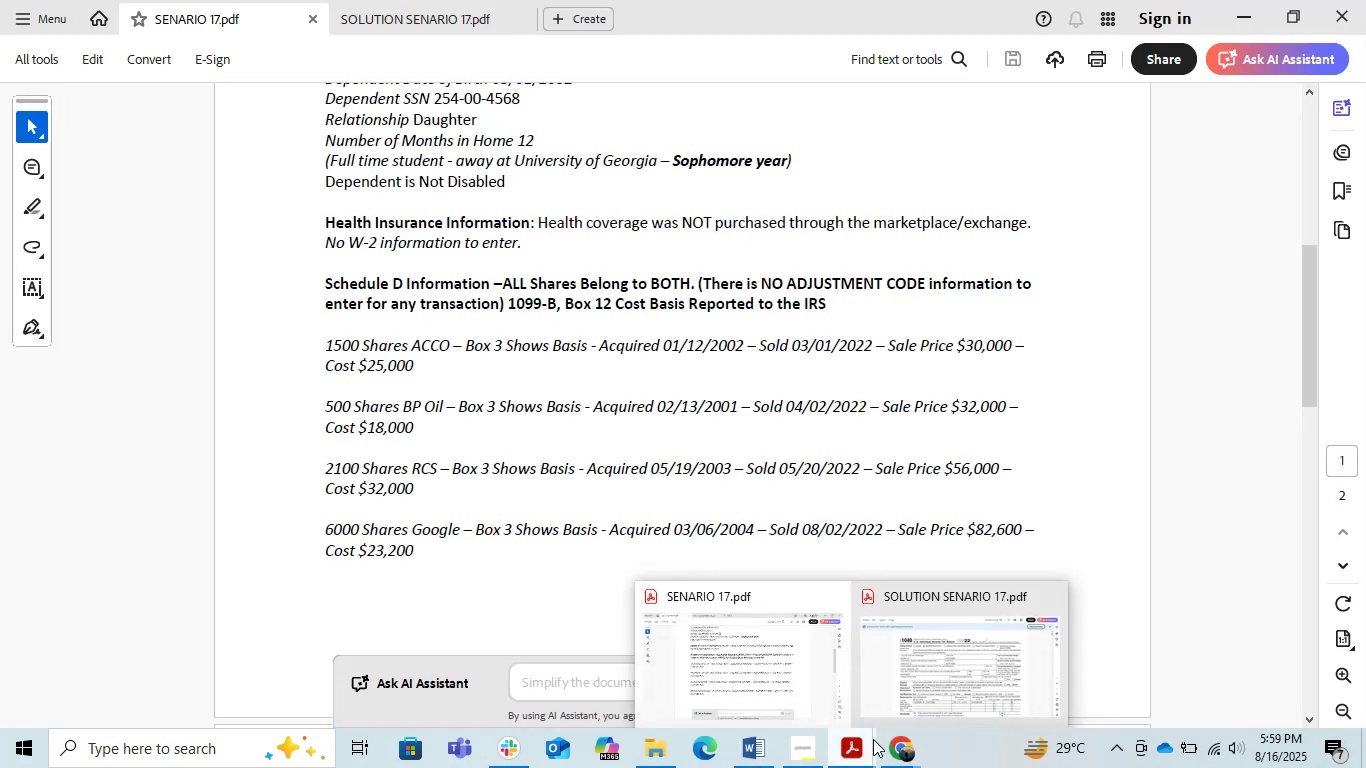 
mouse_move([898, 690])
 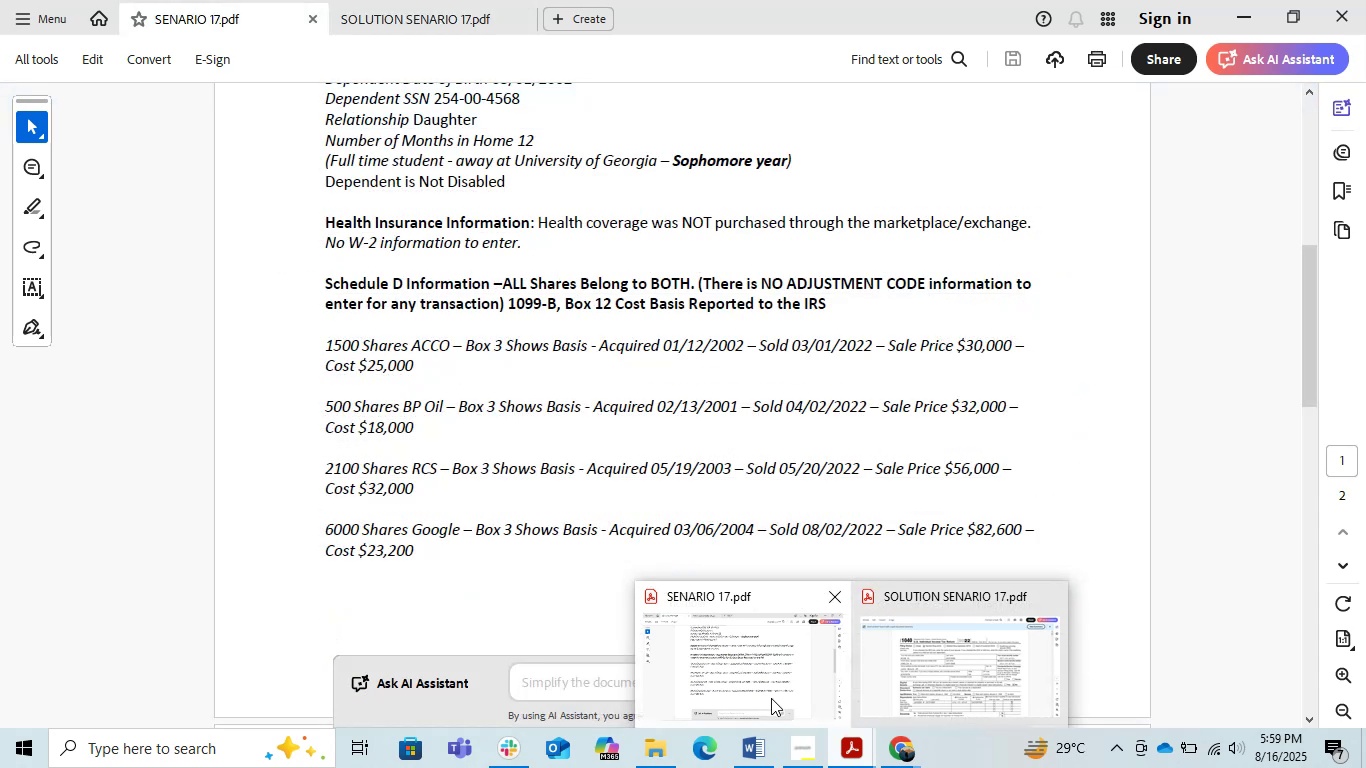 
left_click([771, 698])
 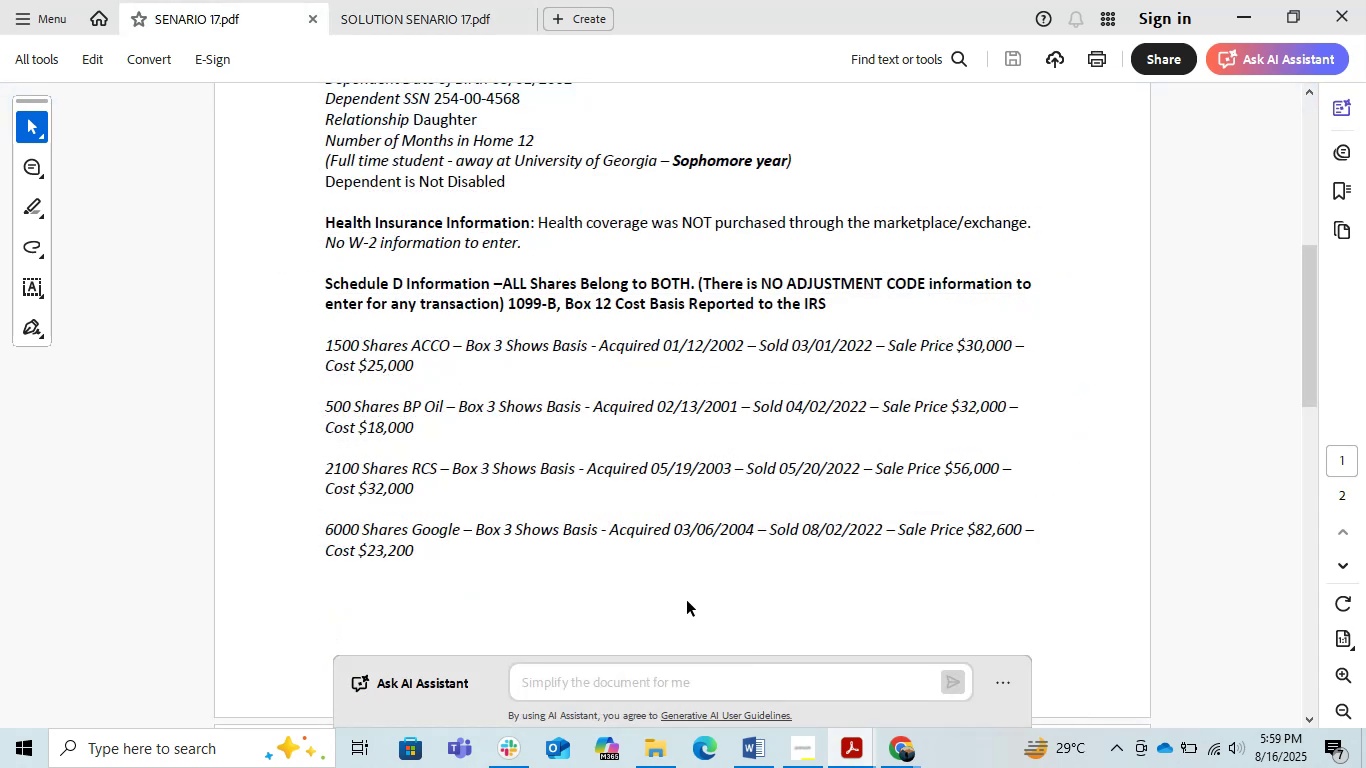 
left_click([673, 596])
 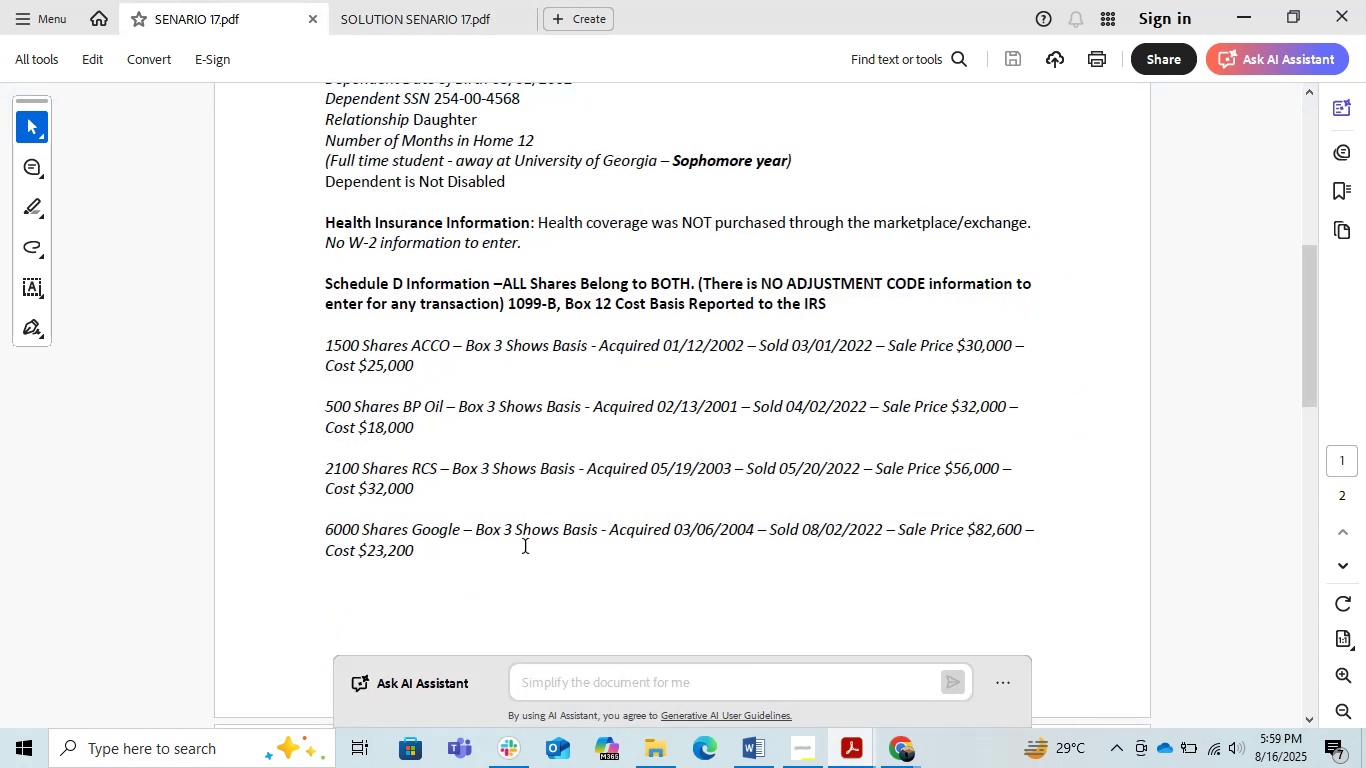 
left_click([507, 543])
 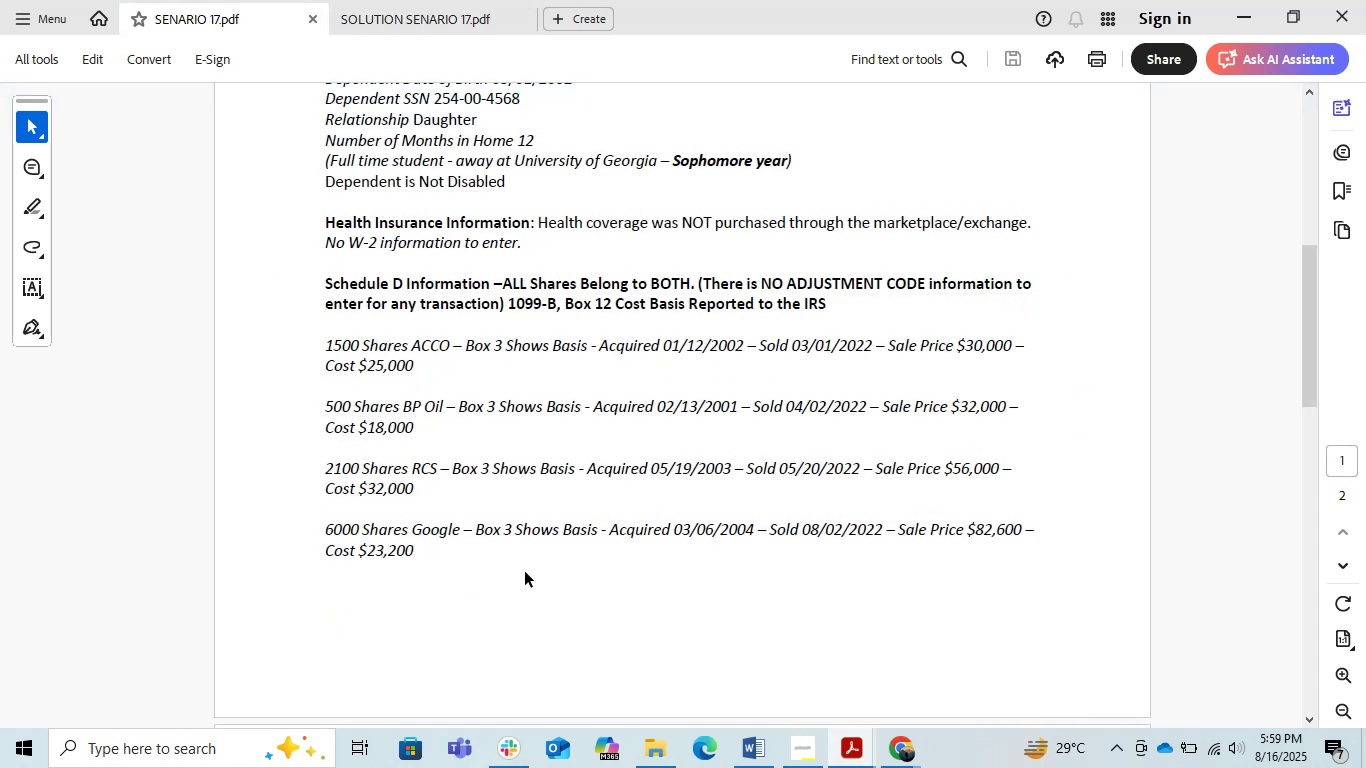 
scroll: coordinate [525, 572], scroll_direction: up, amount: 1.0
 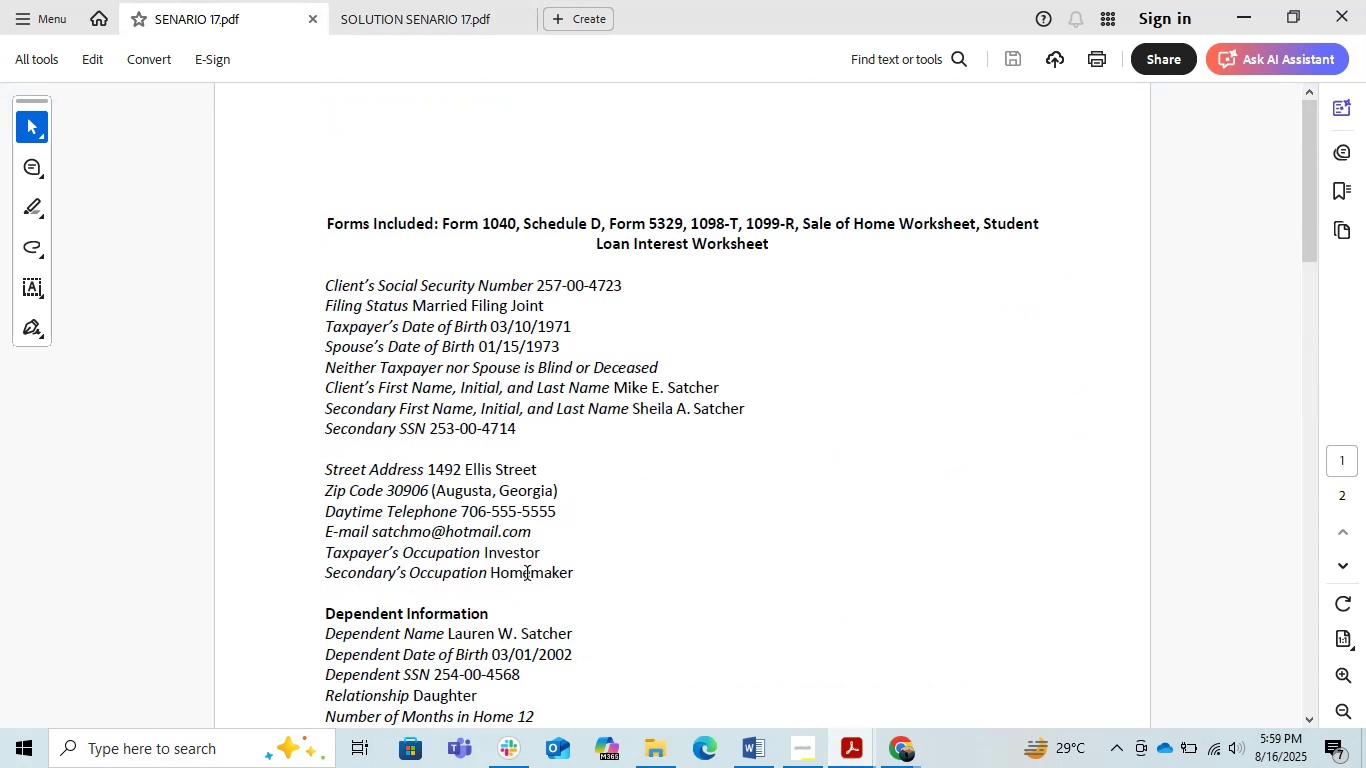 
wait(6.72)
 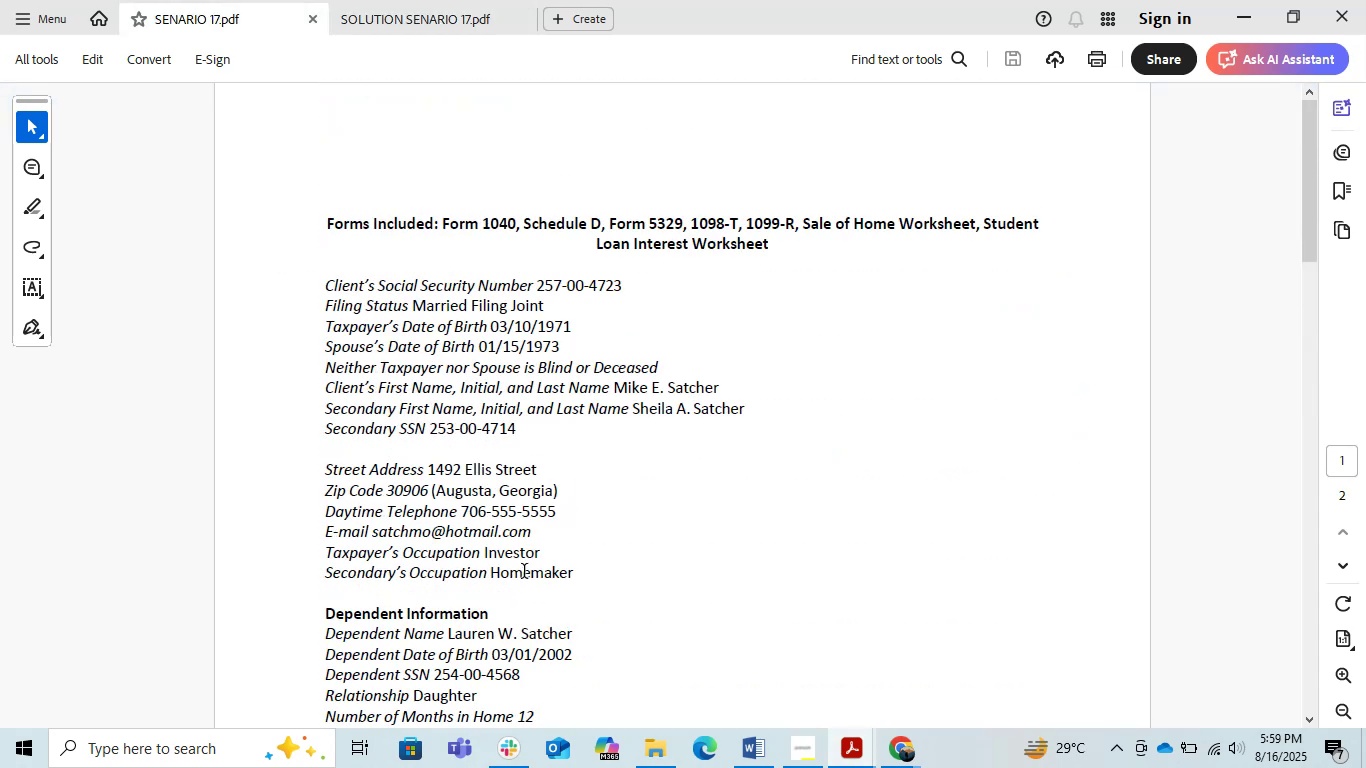 
mouse_move([540, 523])
 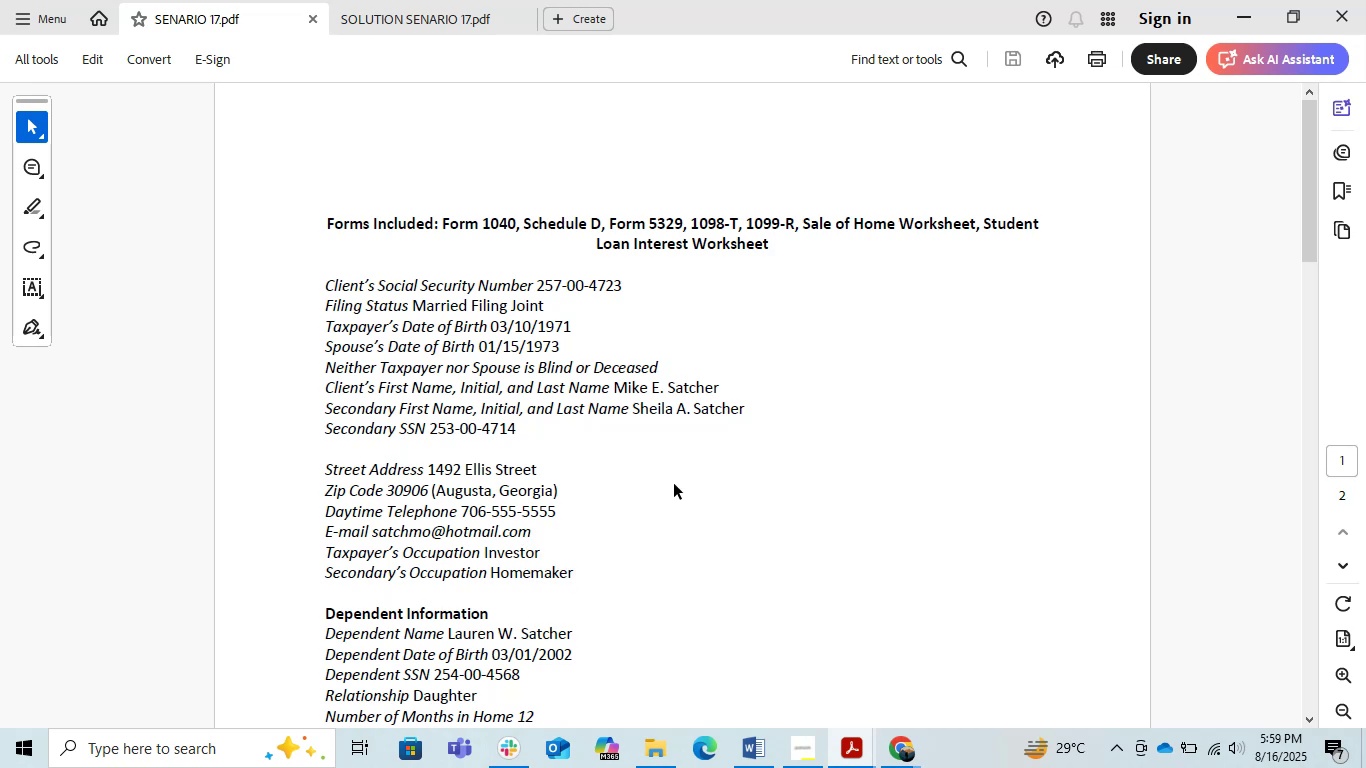 
left_click([674, 484])
 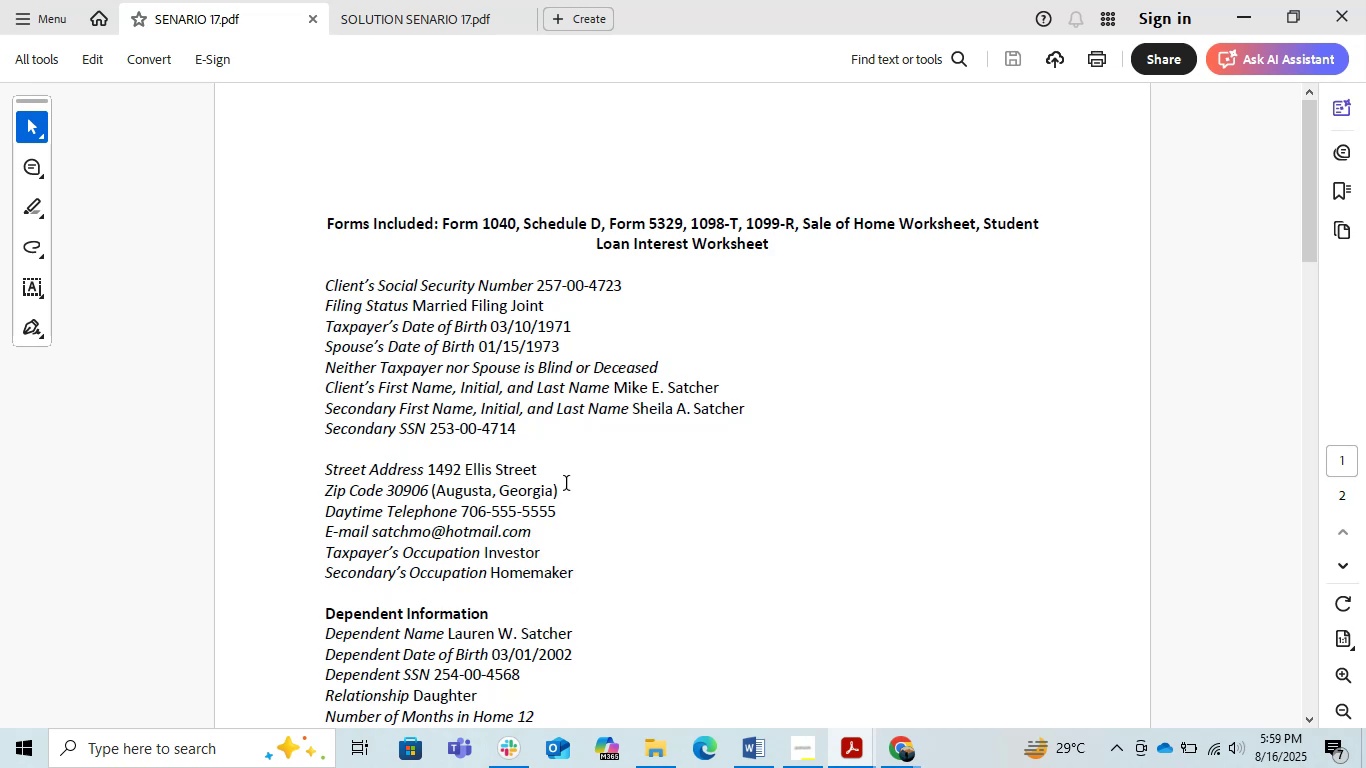 
left_click([554, 493])
 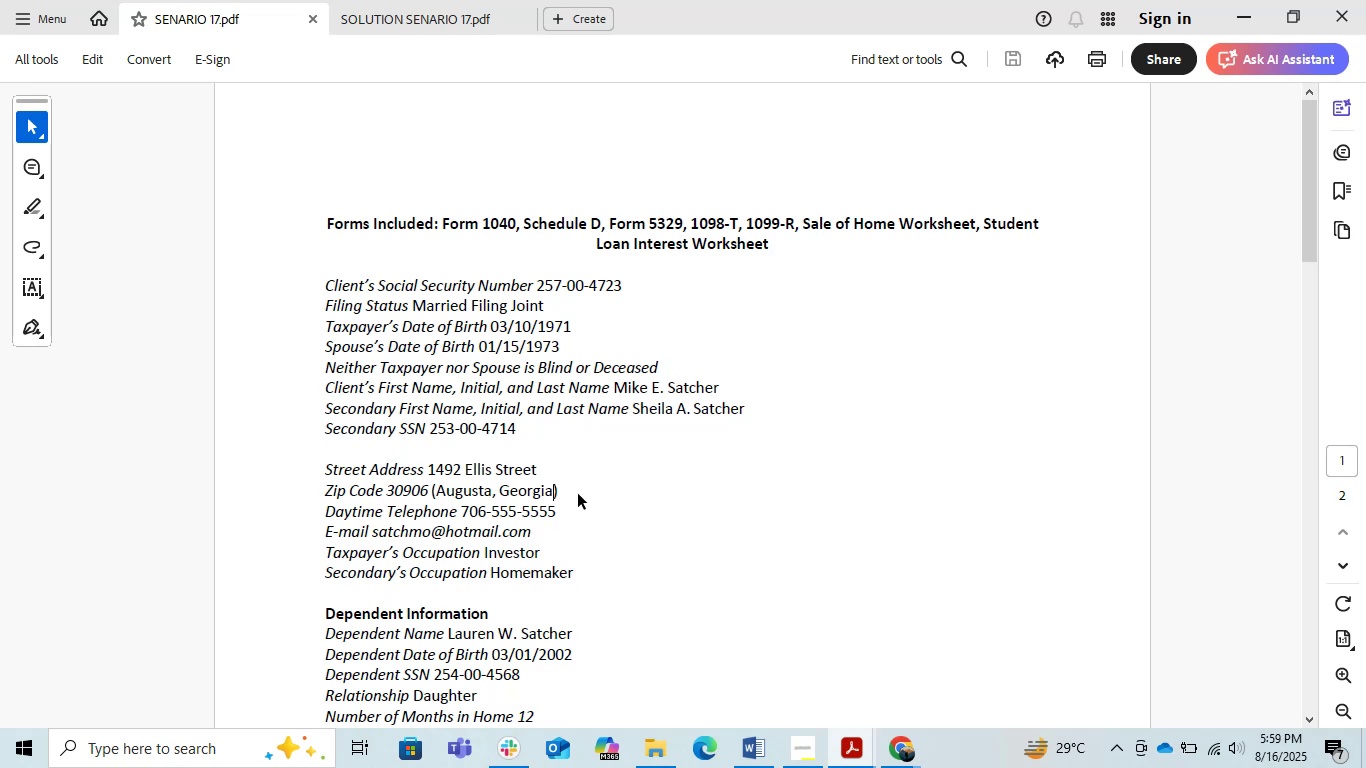 
left_click_drag(start_coordinate=[543, 491], to_coordinate=[344, 491])
 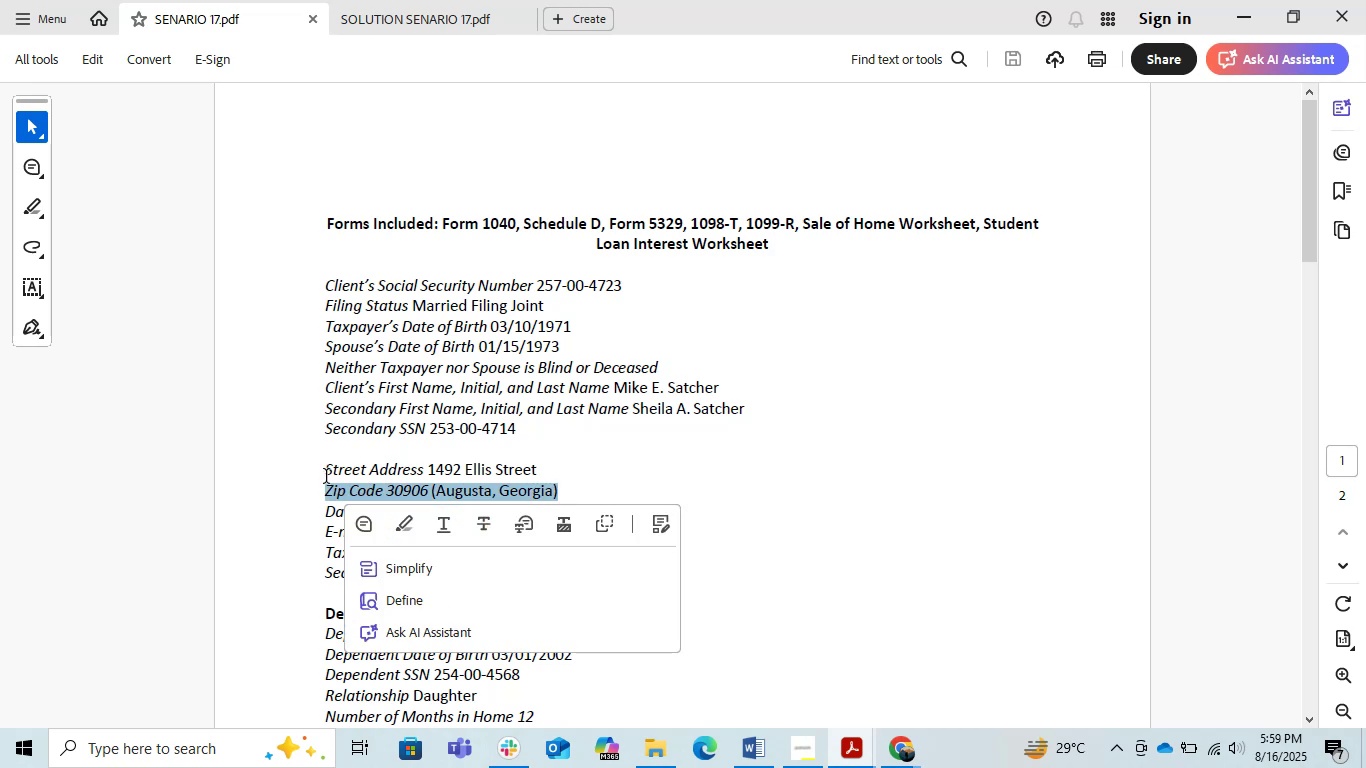 
left_click_drag(start_coordinate=[326, 470], to_coordinate=[594, 583])
 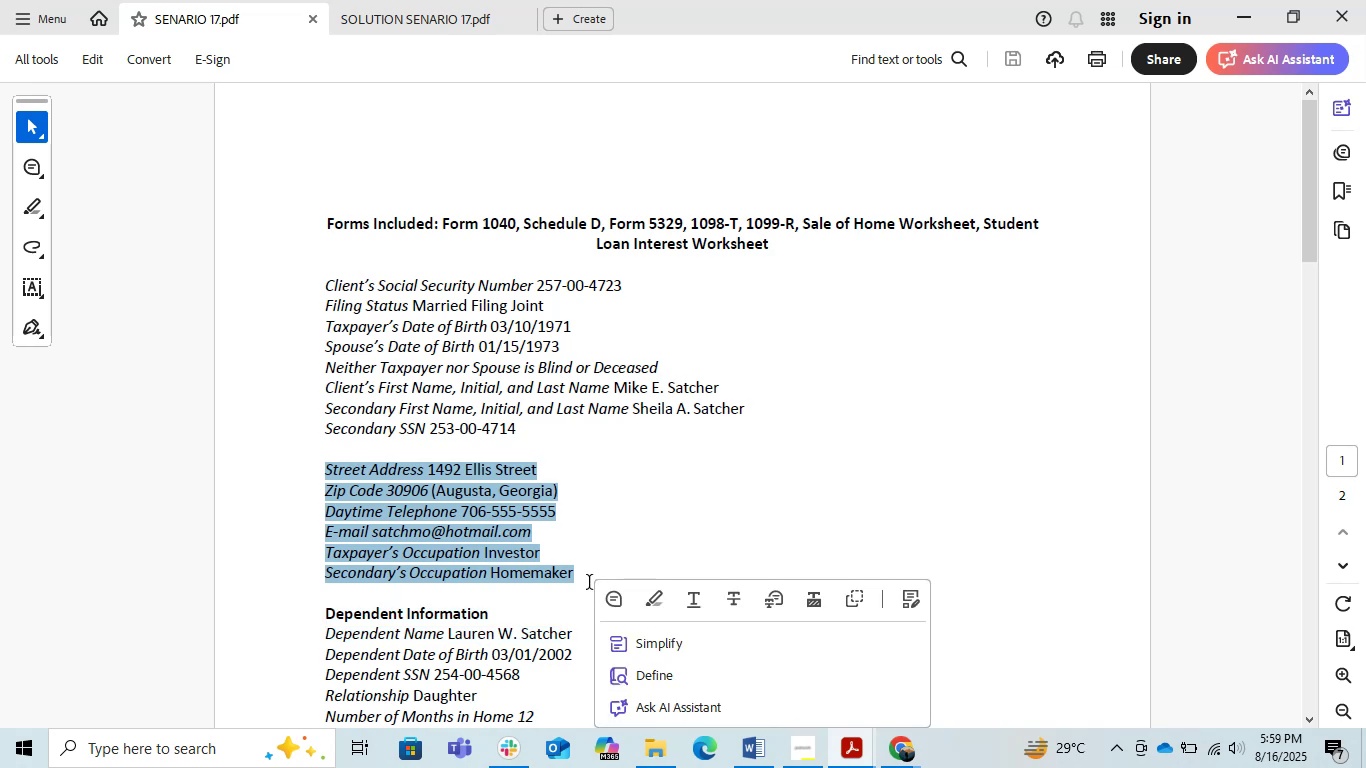 
scroll: coordinate [400, 470], scroll_direction: down, amount: 13.0
 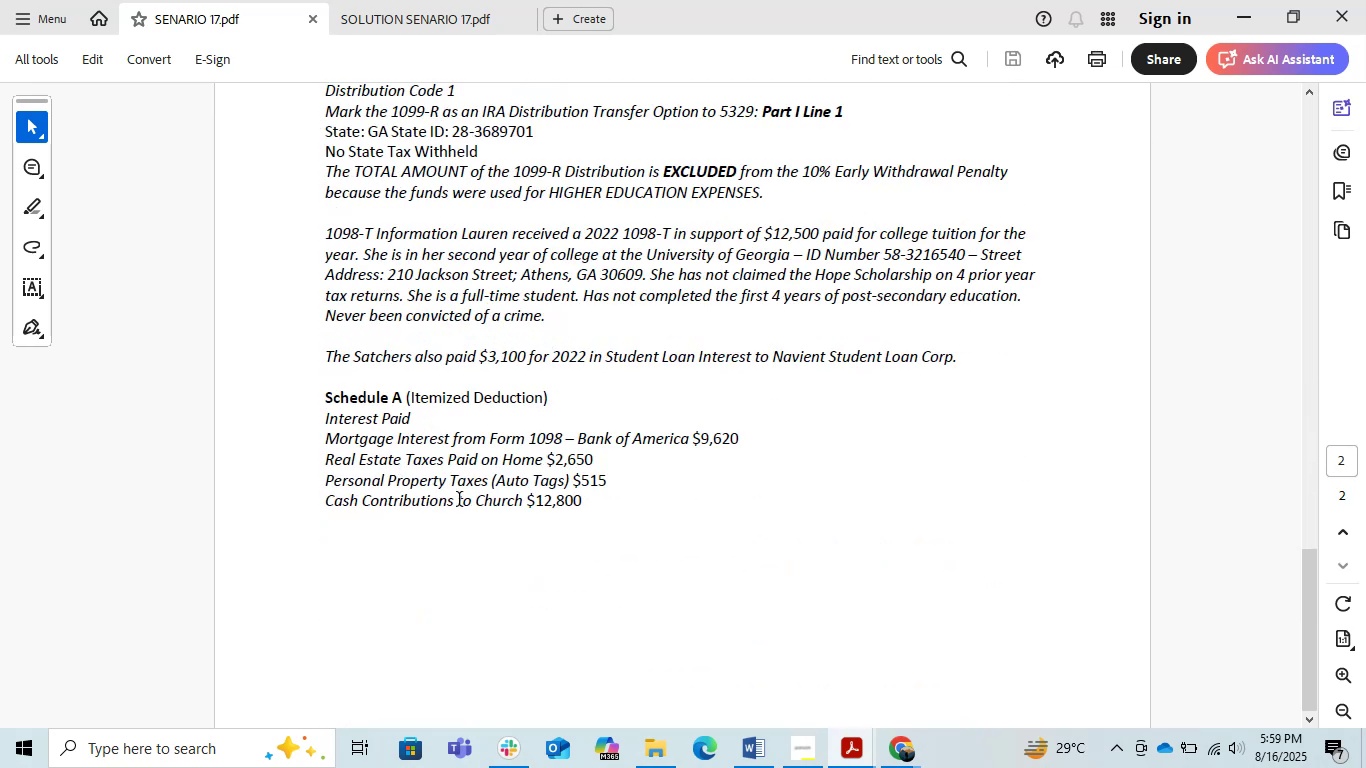 
left_click([507, 514])
 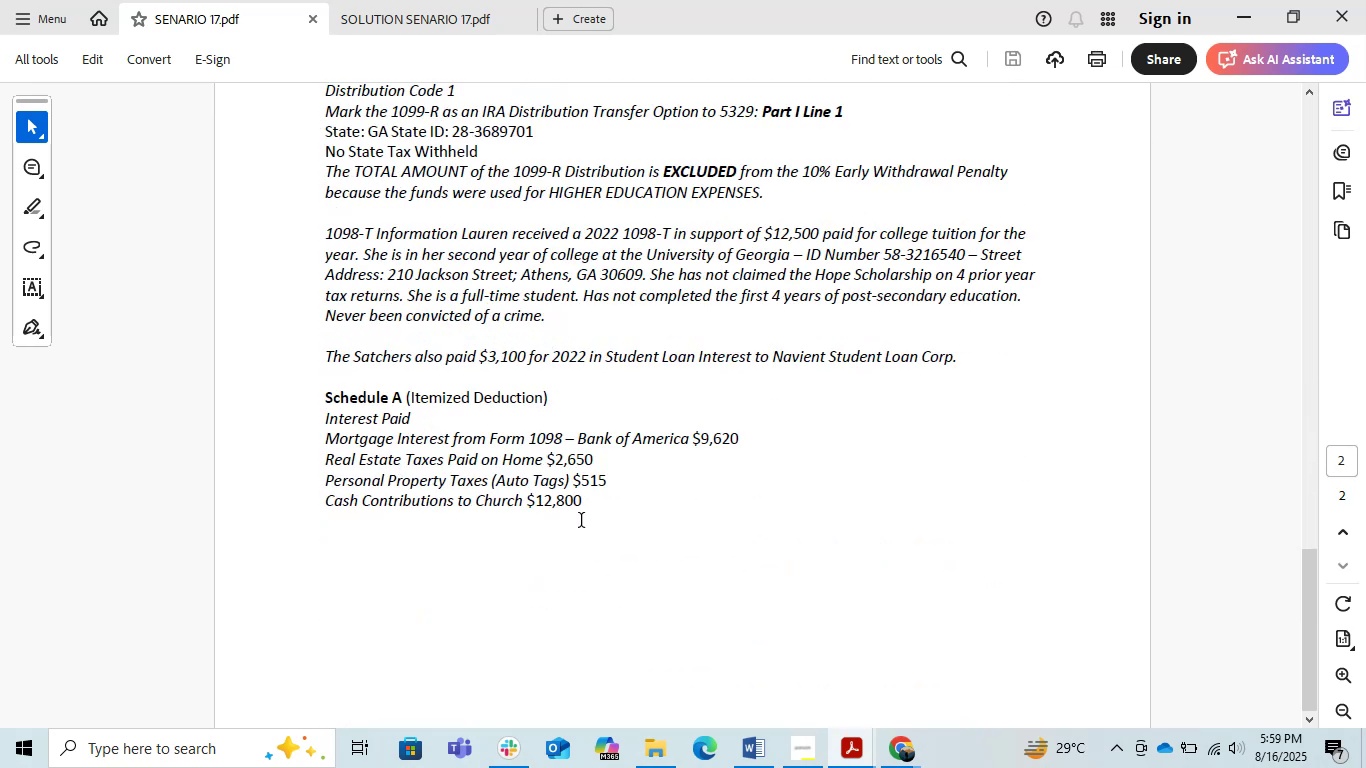 
left_click_drag(start_coordinate=[606, 510], to_coordinate=[379, 445])
 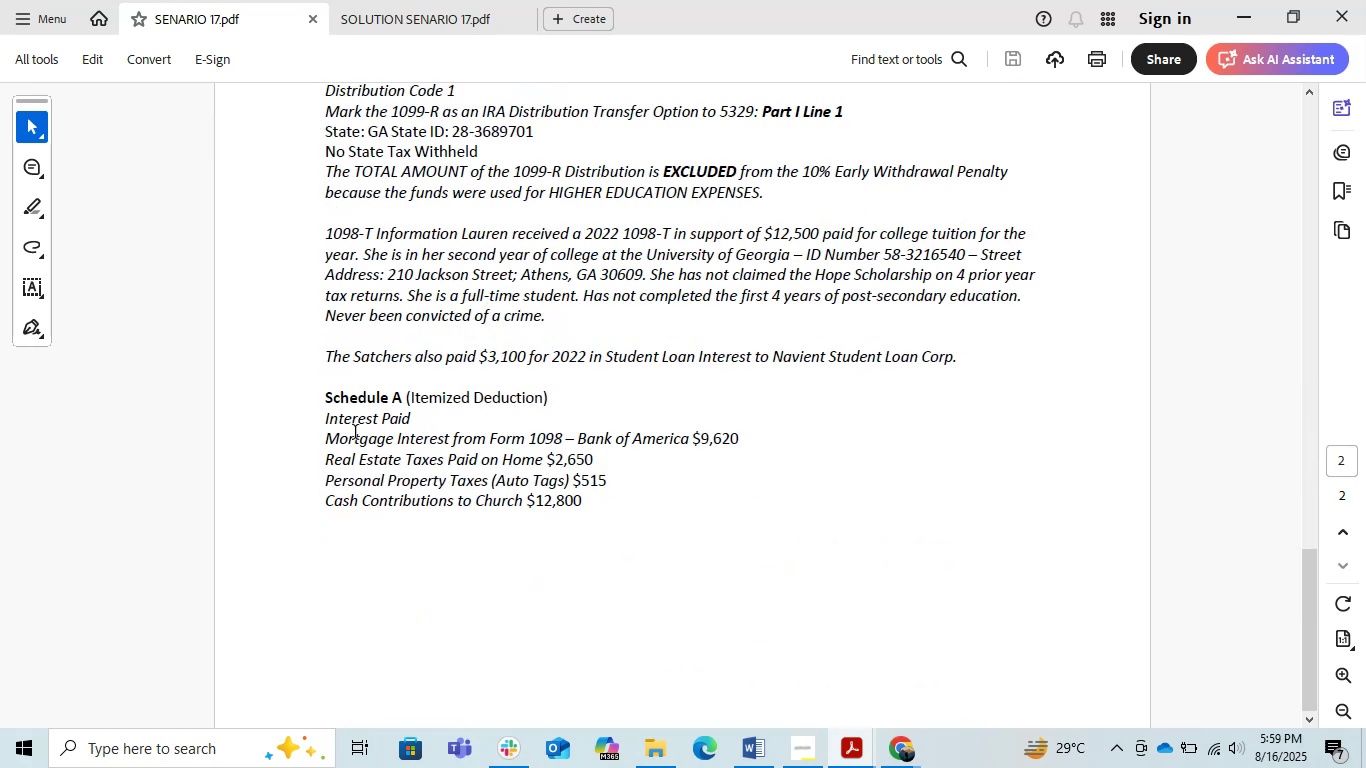 
left_click_drag(start_coordinate=[330, 421], to_coordinate=[567, 532])
 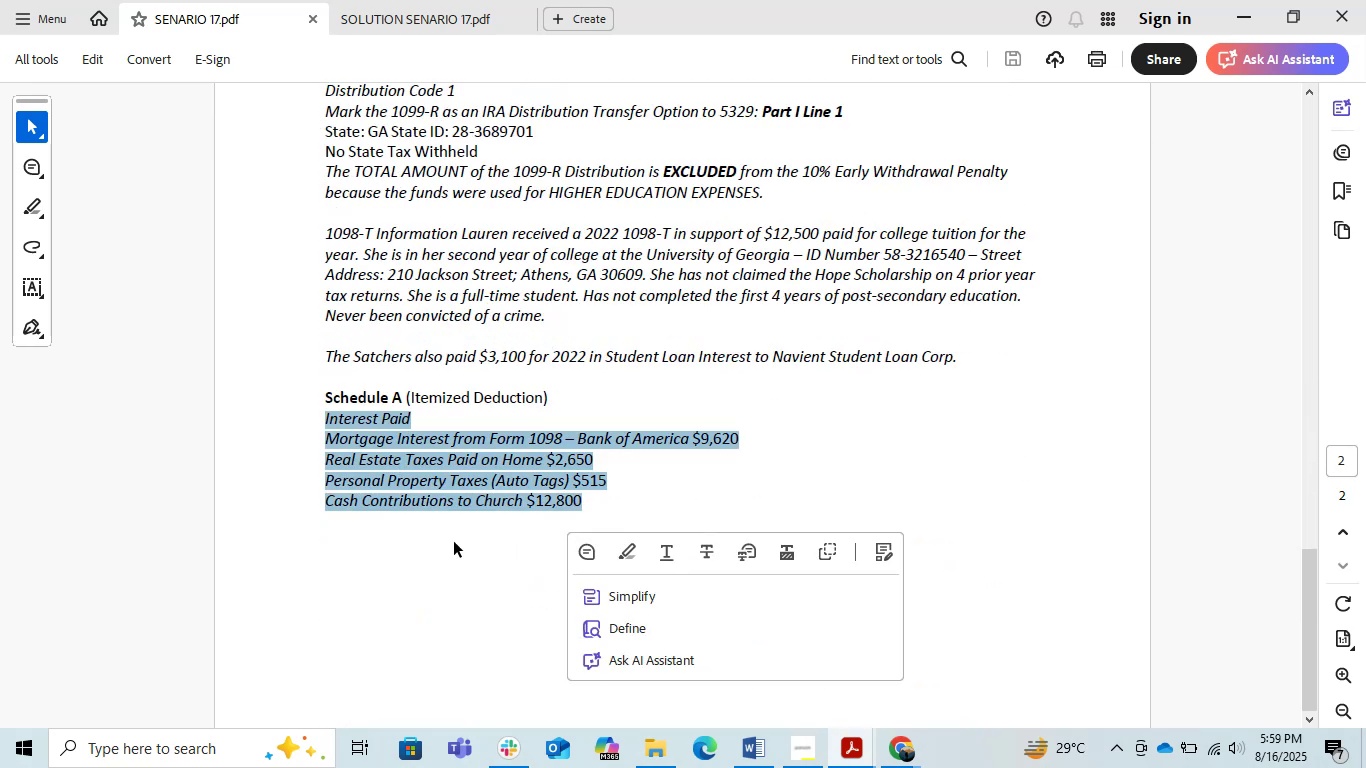 
left_click([432, 545])
 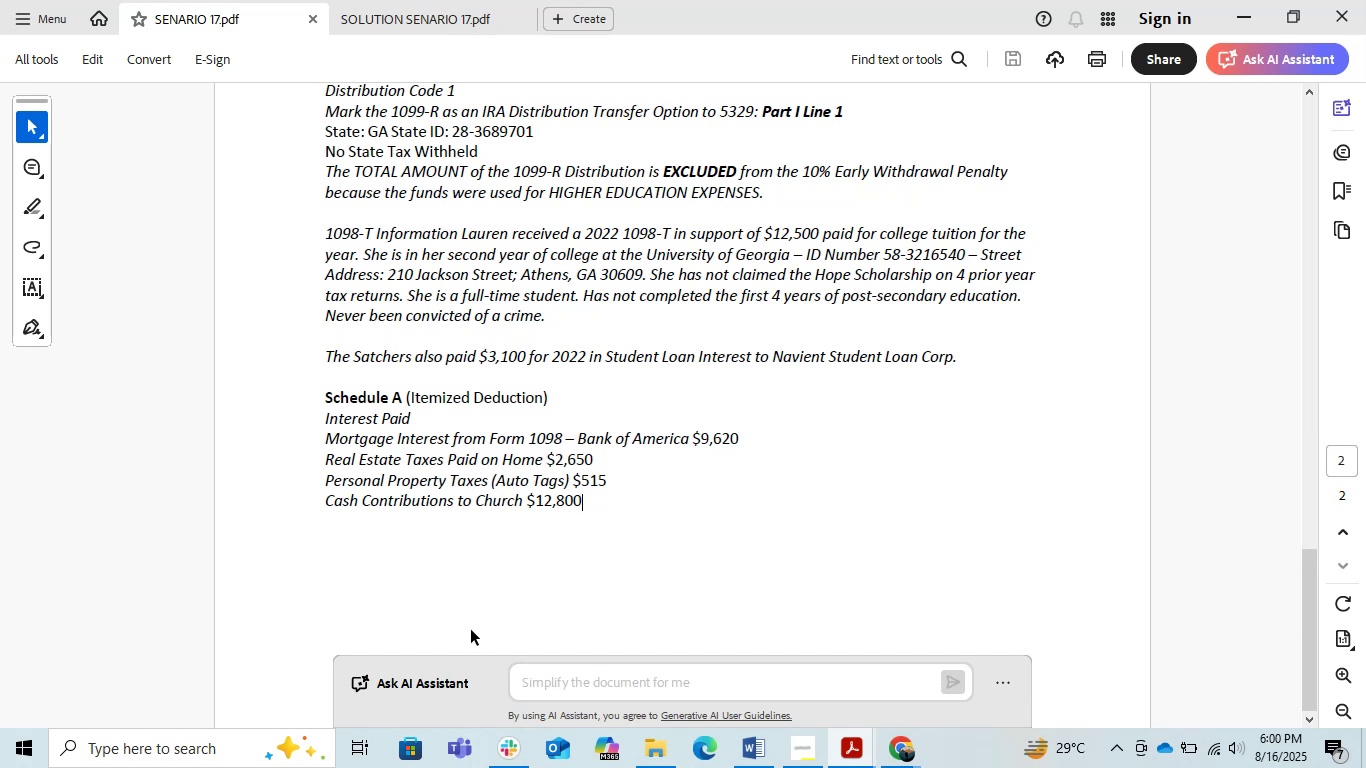 
wait(15.46)
 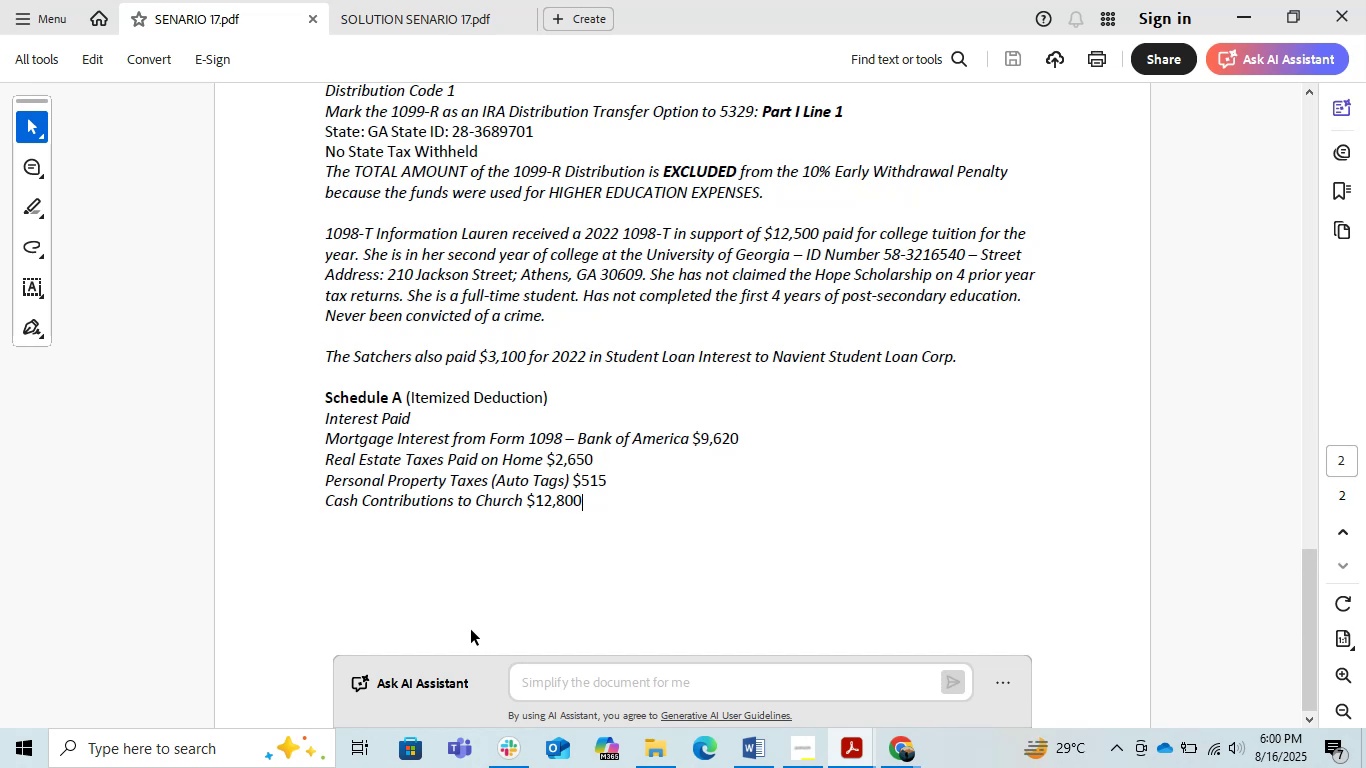 
left_click([724, 519])
 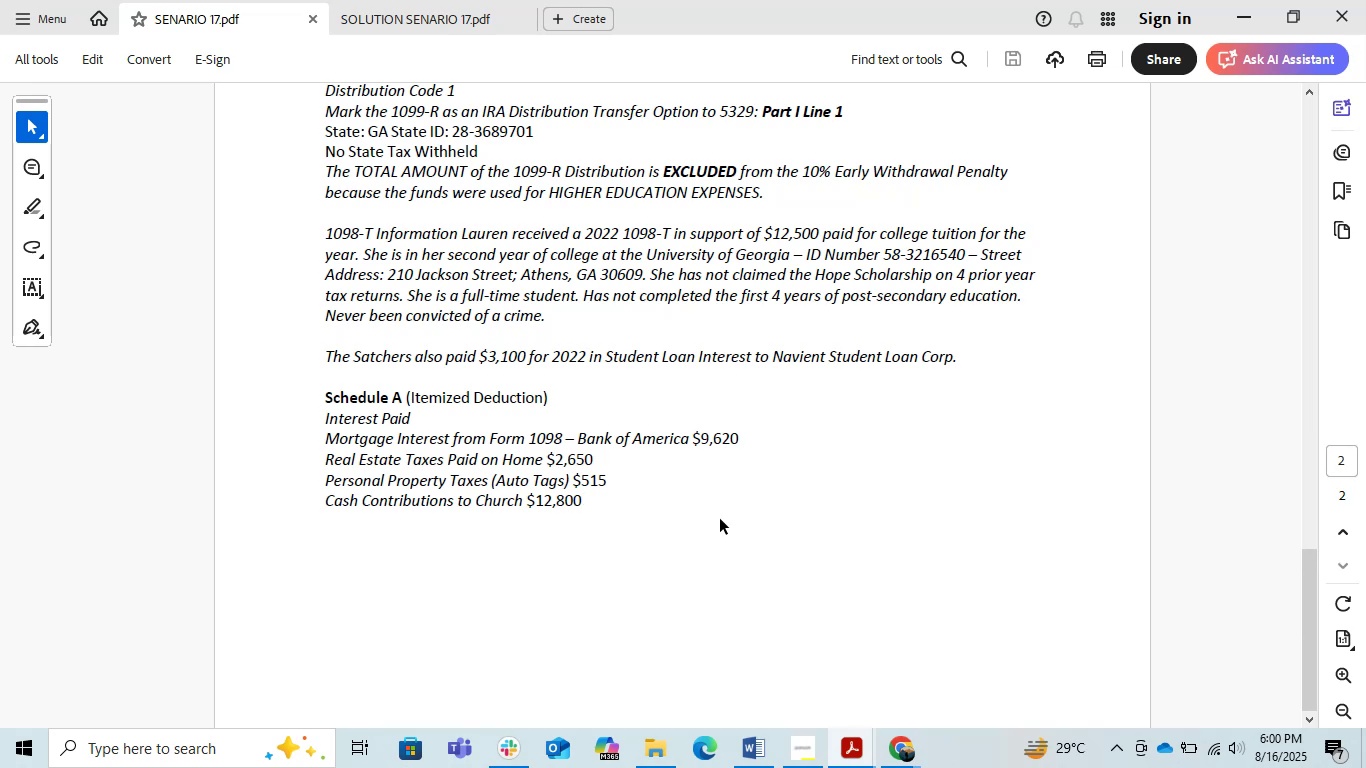 
scroll: coordinate [631, 562], scroll_direction: up, amount: 10.0
 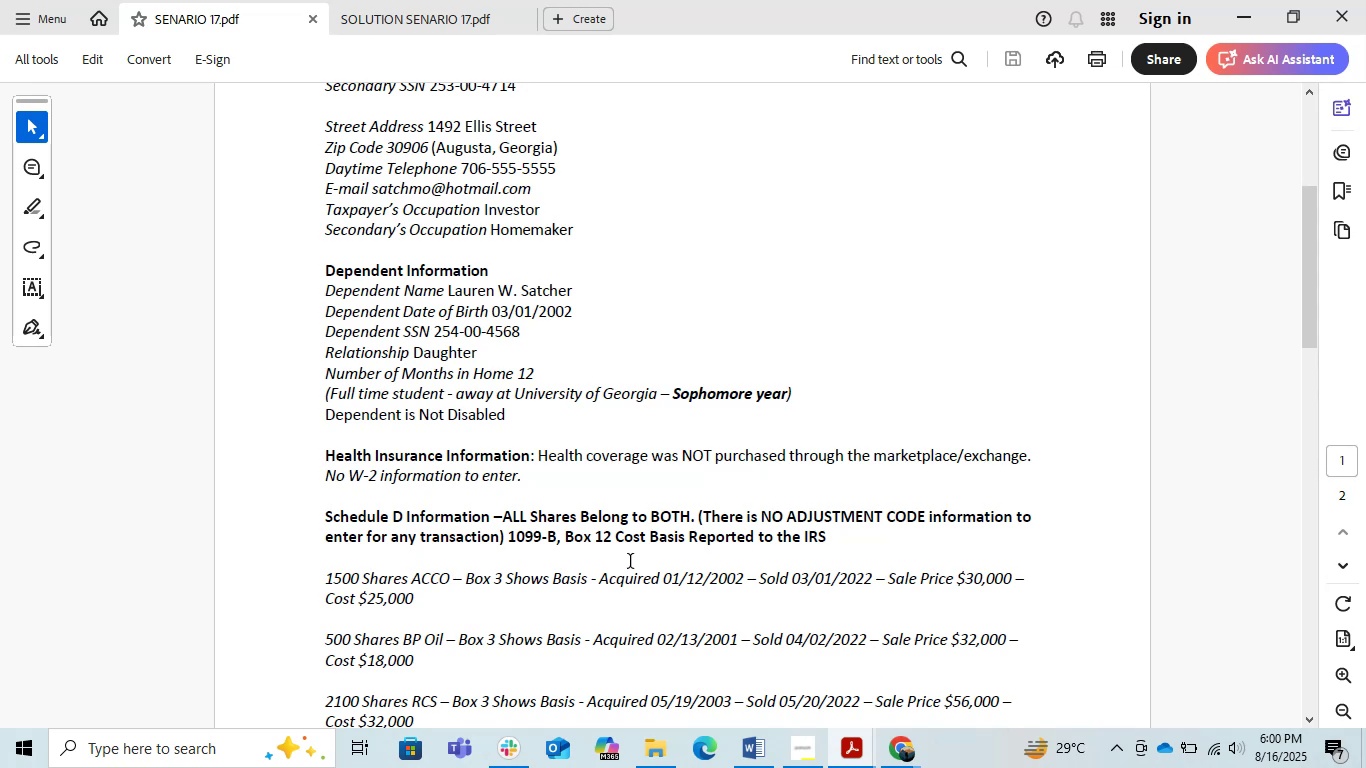 
wait(5.53)
 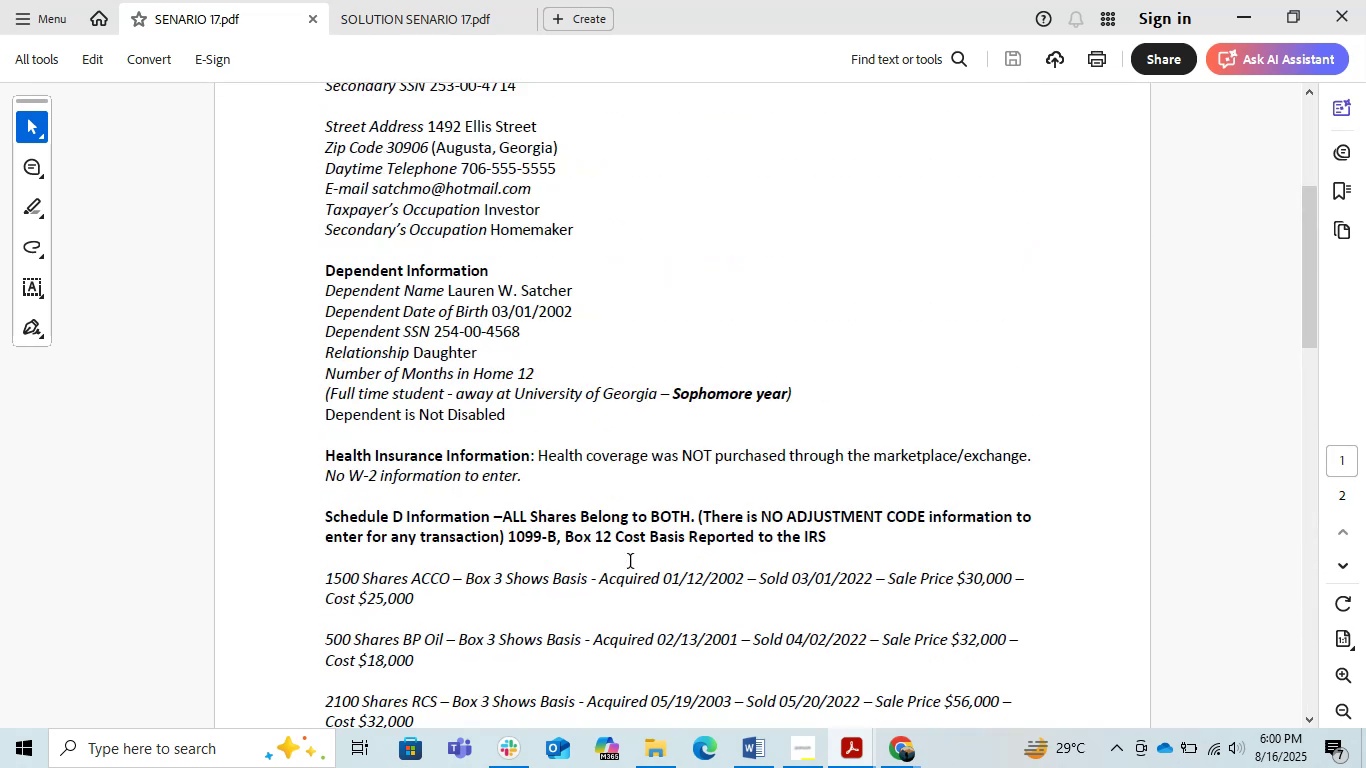 
scroll: coordinate [631, 562], scroll_direction: up, amount: 2.0
 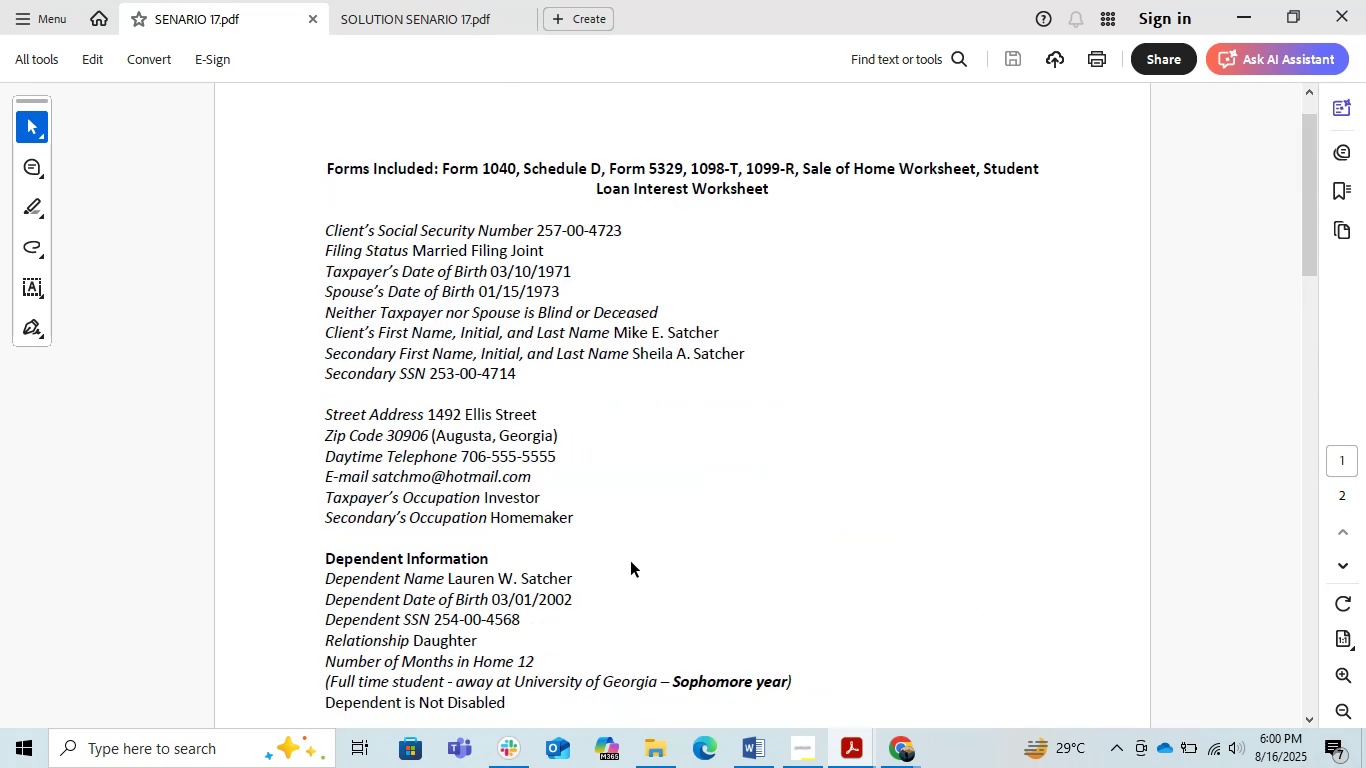 
scroll: coordinate [631, 562], scroll_direction: down, amount: 4.0
 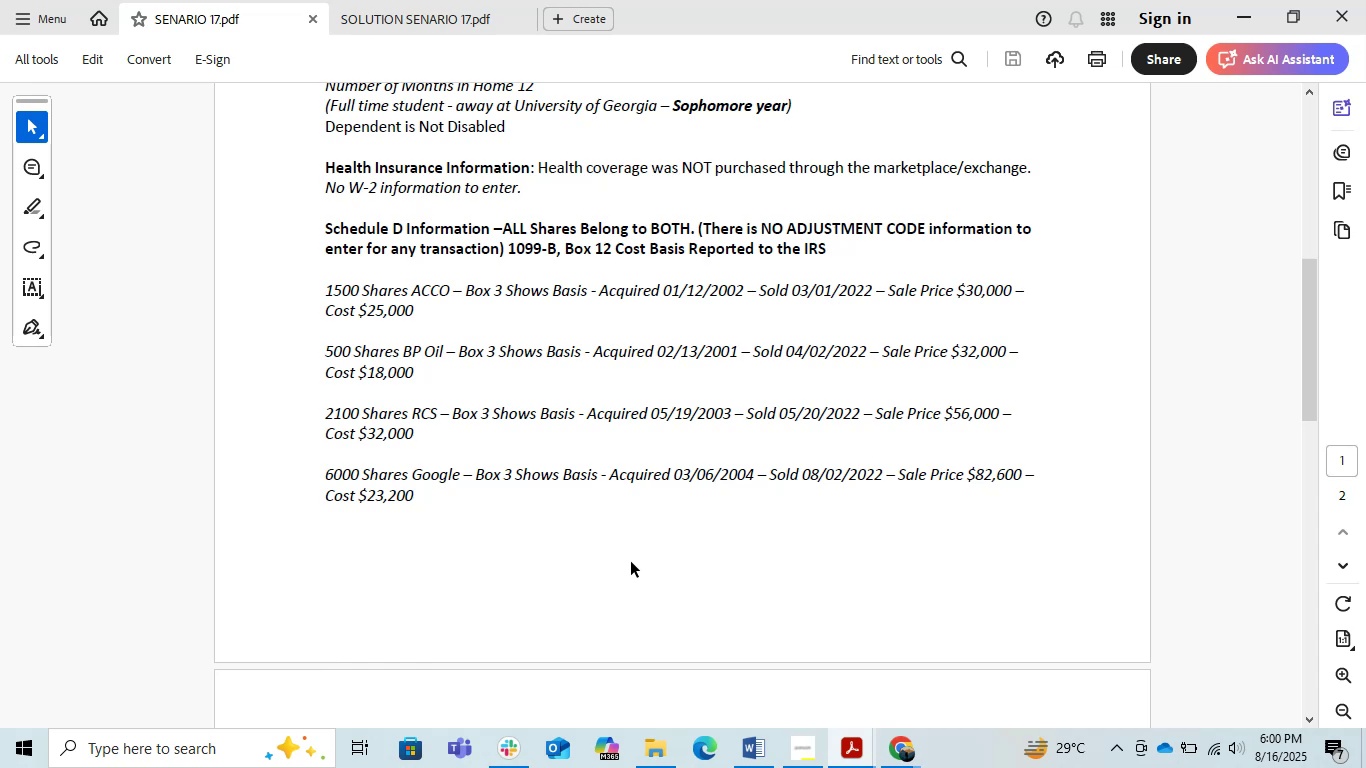 
wait(5.72)
 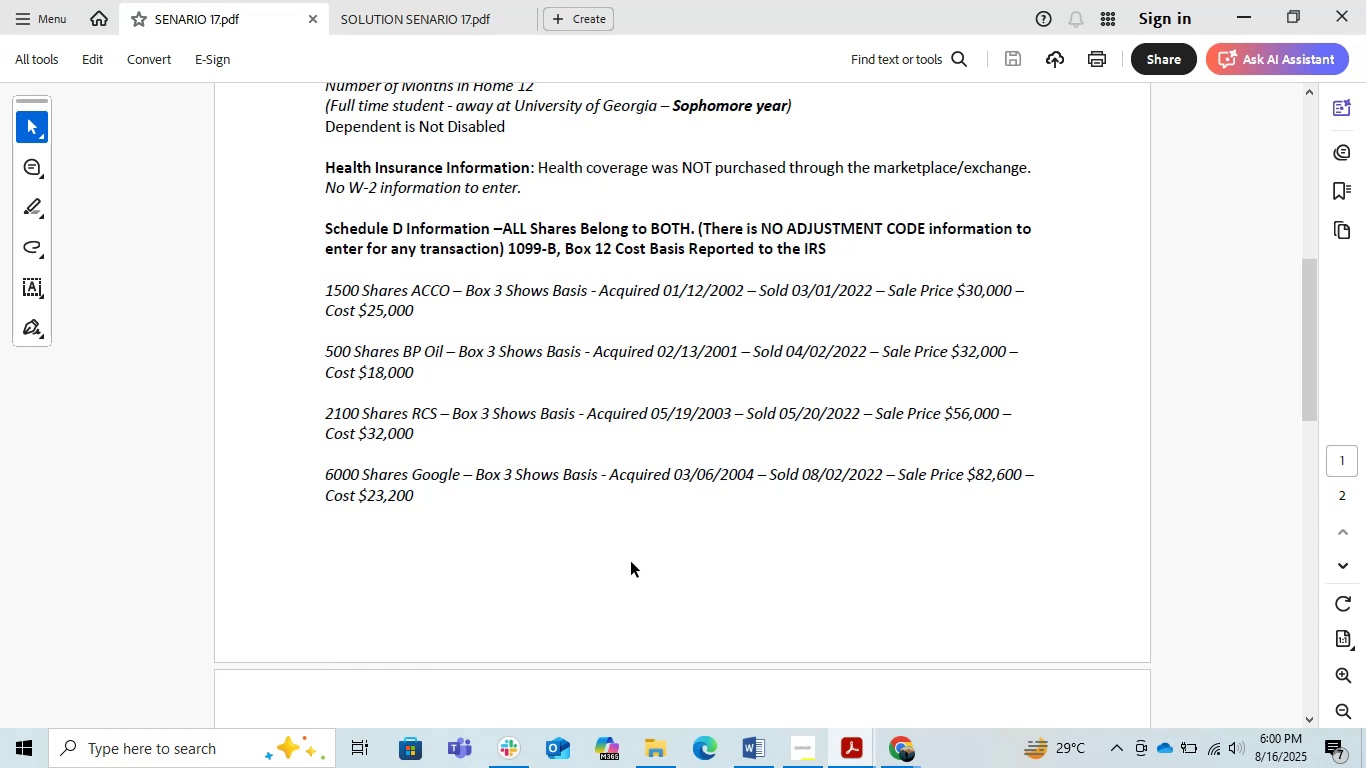 
left_click([605, 543])
 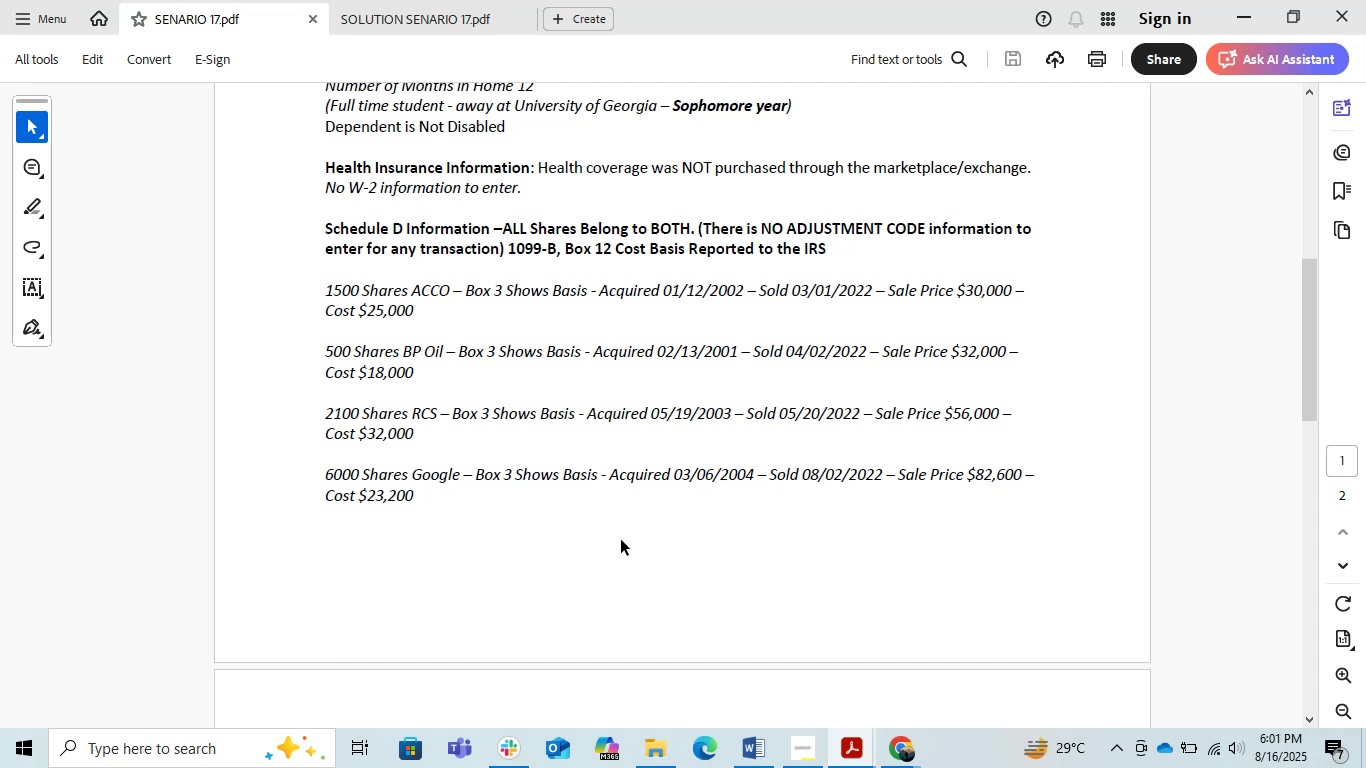 
wait(32.3)
 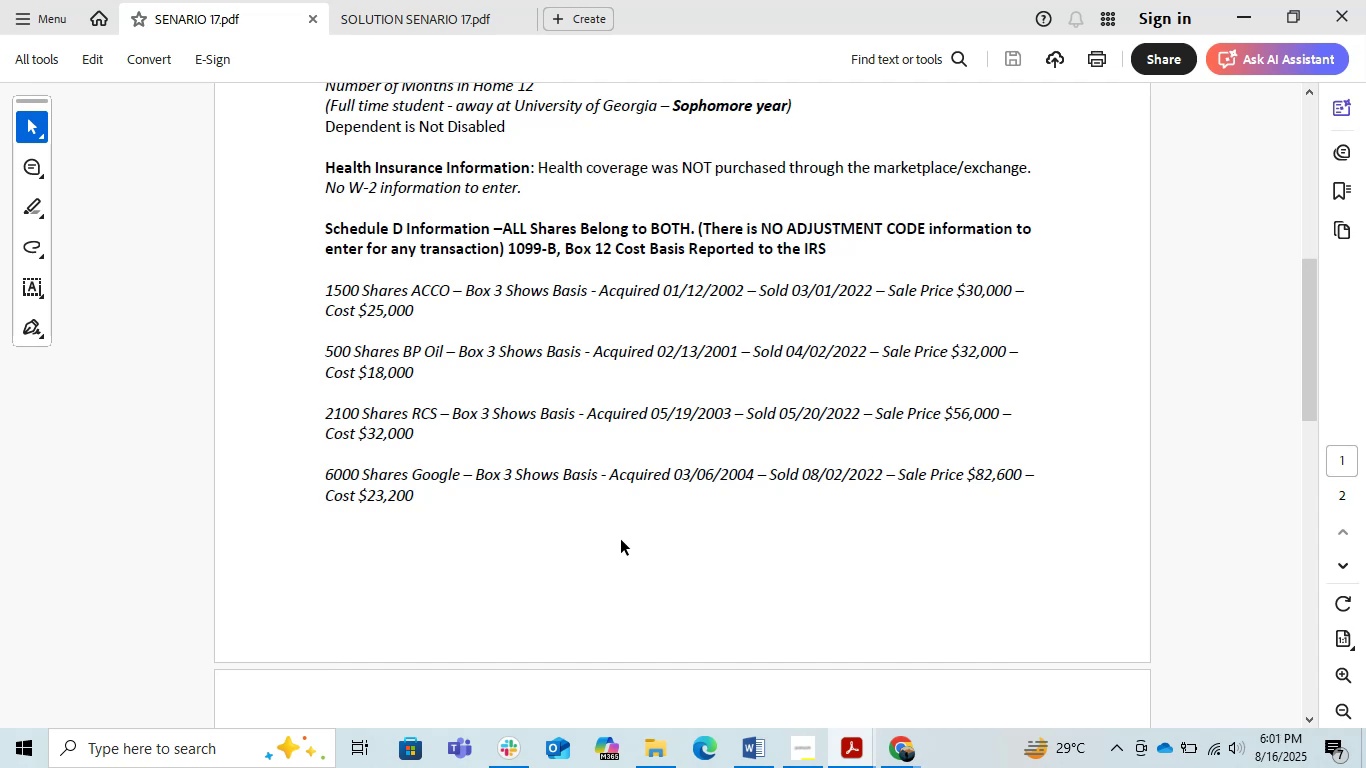 
scroll: coordinate [635, 537], scroll_direction: down, amount: 6.0
 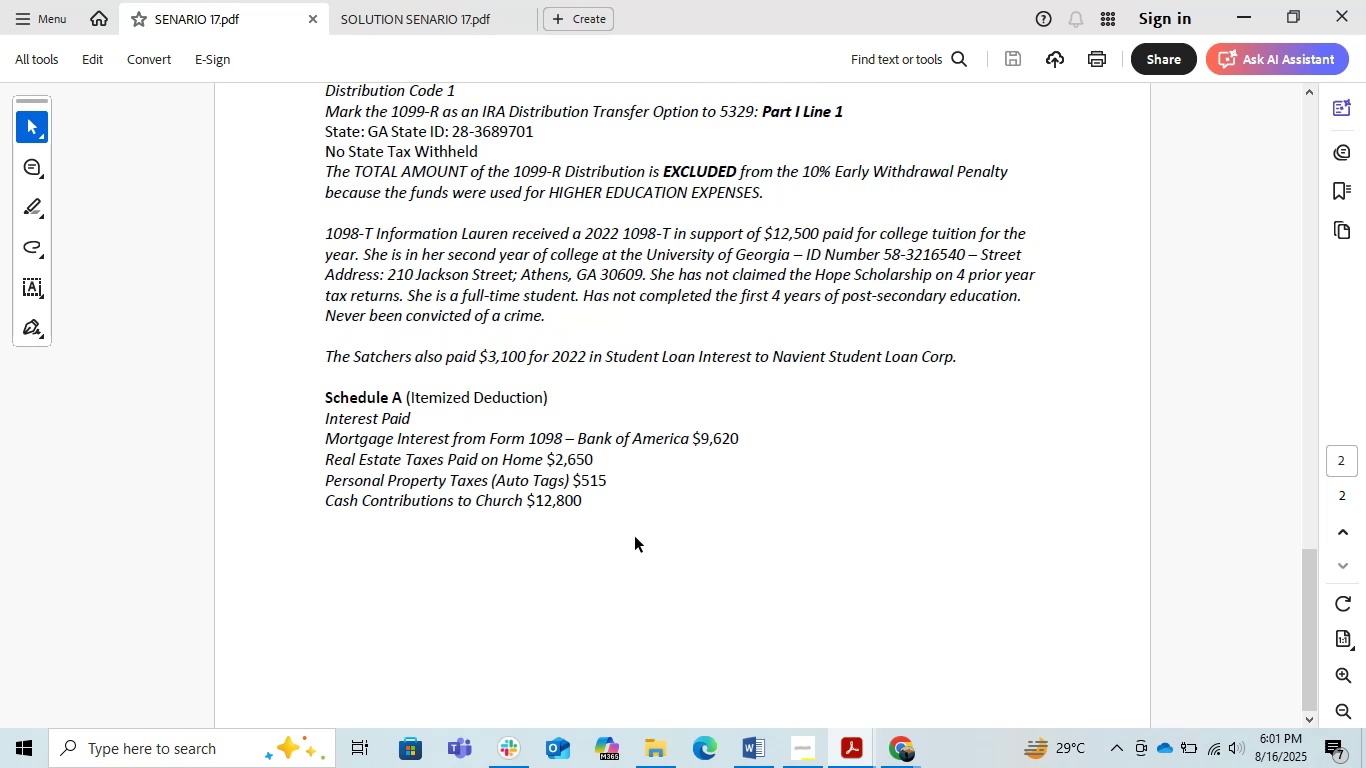 
scroll: coordinate [635, 537], scroll_direction: up, amount: 1.0
 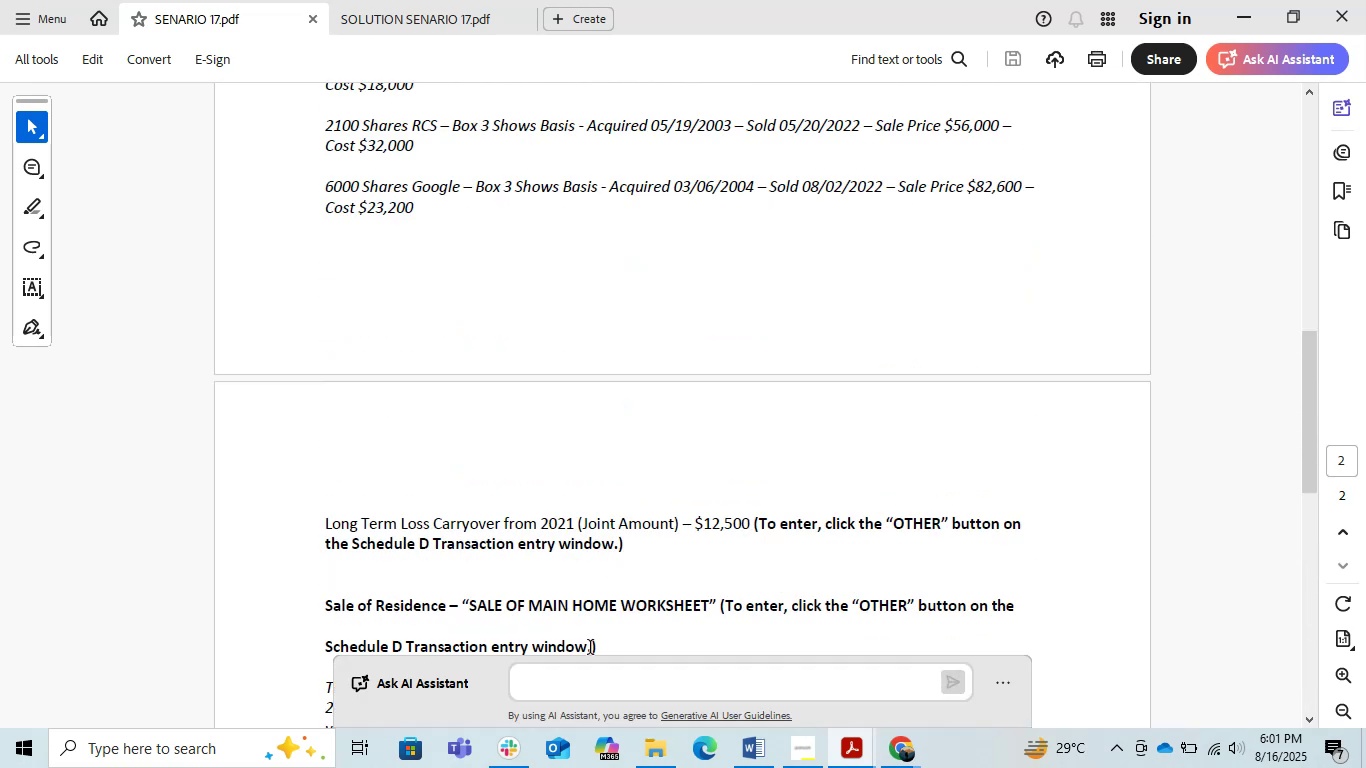 
left_click([522, 749])
 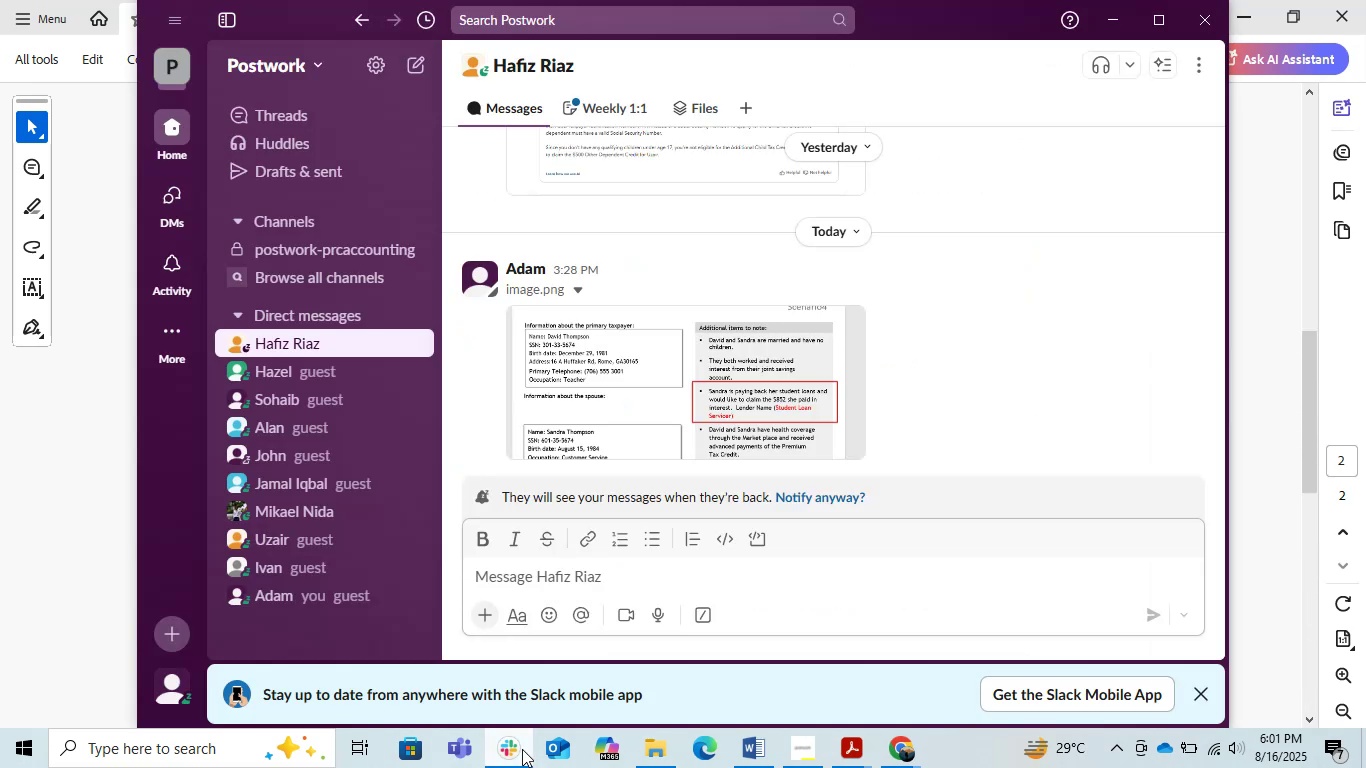 
scroll: coordinate [801, 389], scroll_direction: down, amount: 7.0
 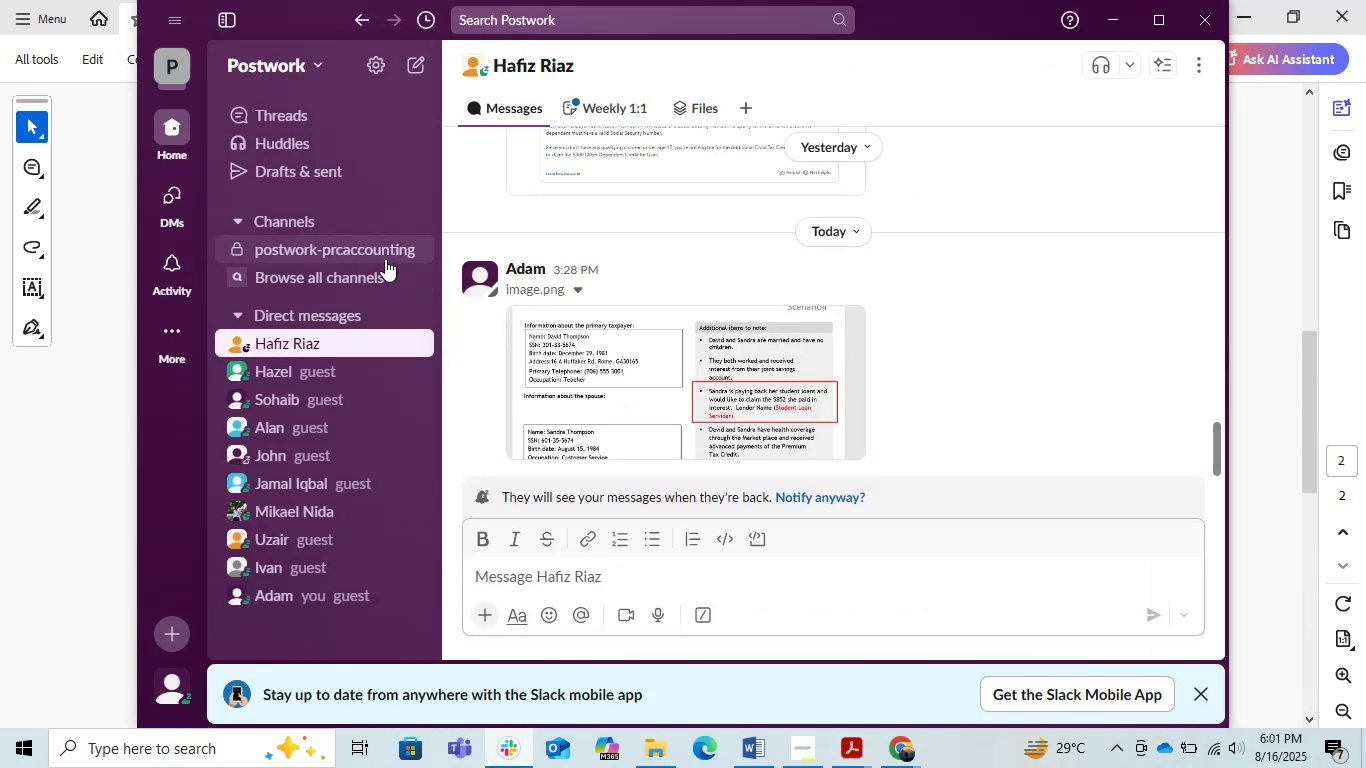 
left_click([364, 245])
 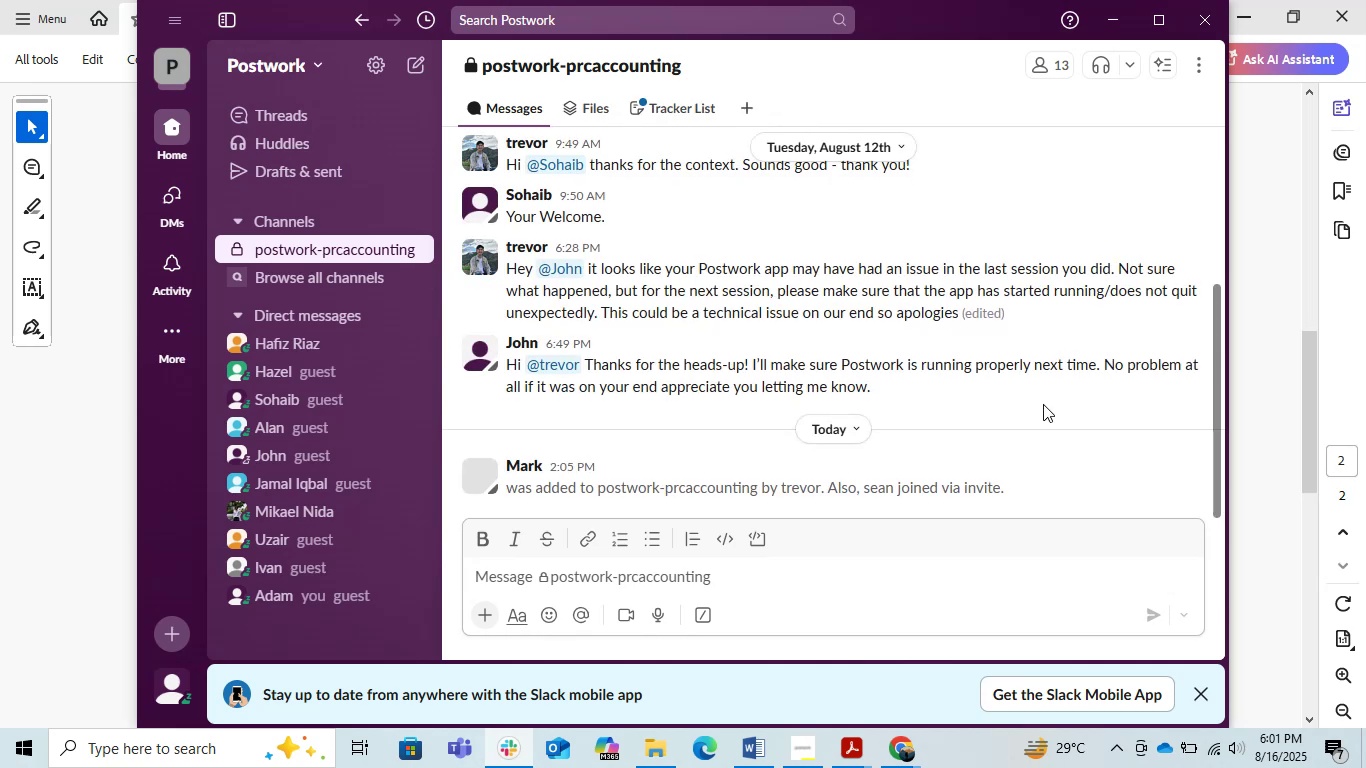 
scroll: coordinate [1043, 404], scroll_direction: down, amount: 2.0
 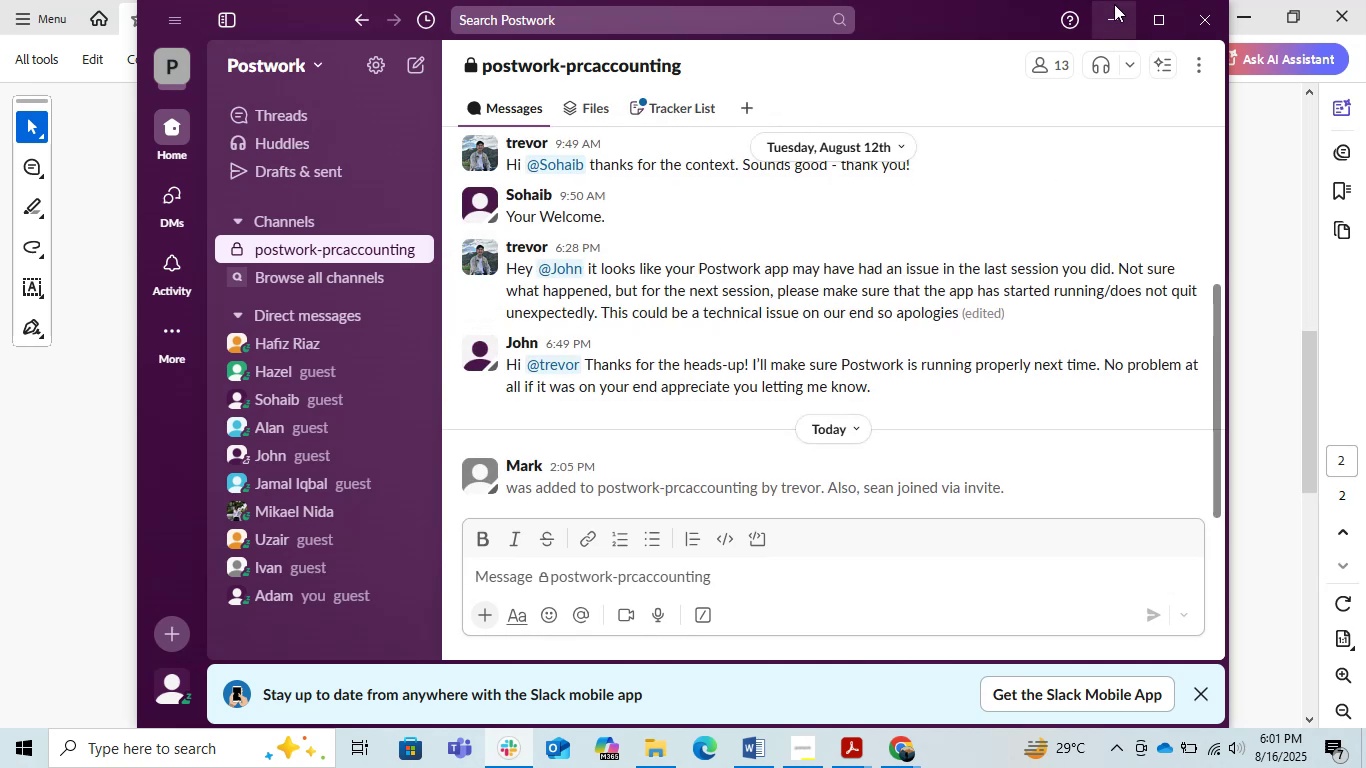 
wait(5.84)
 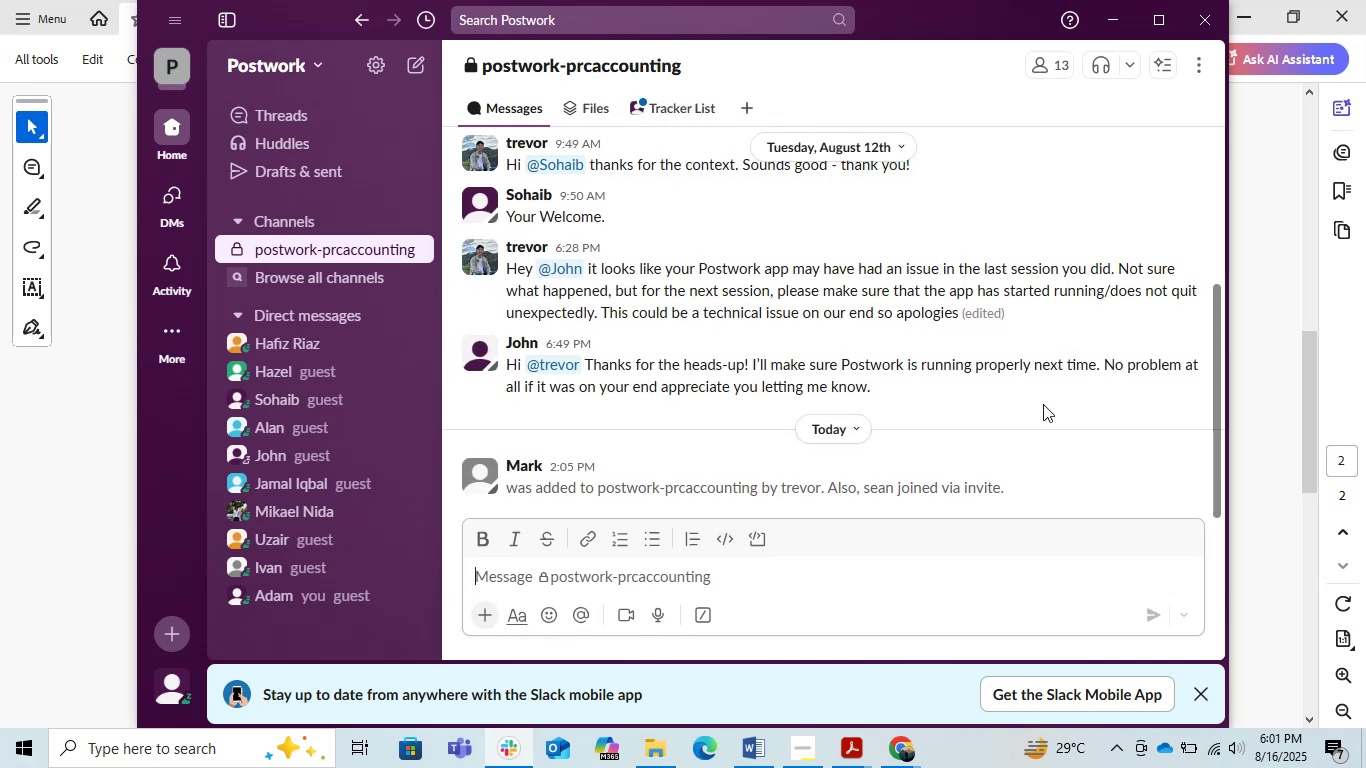 
left_click([1114, 13])
 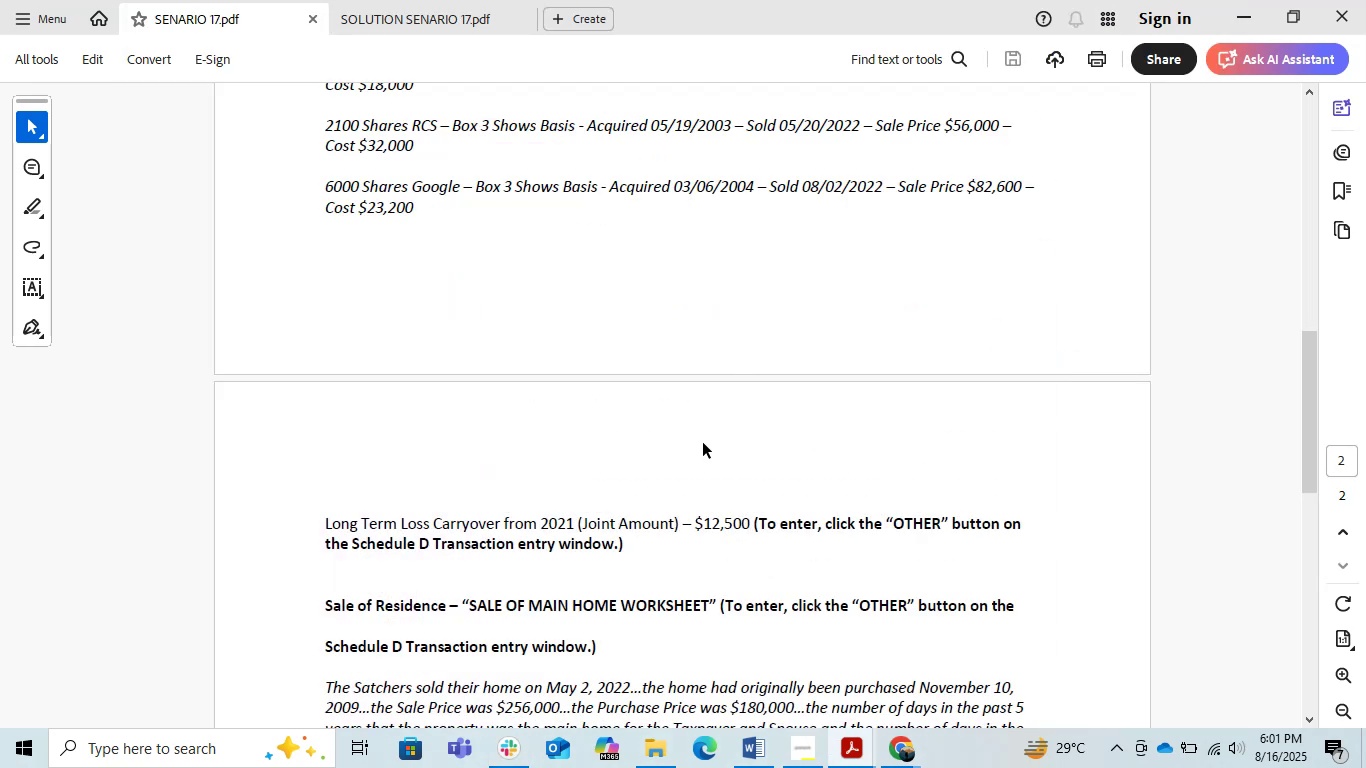 
scroll: coordinate [822, 529], scroll_direction: down, amount: 2.0
 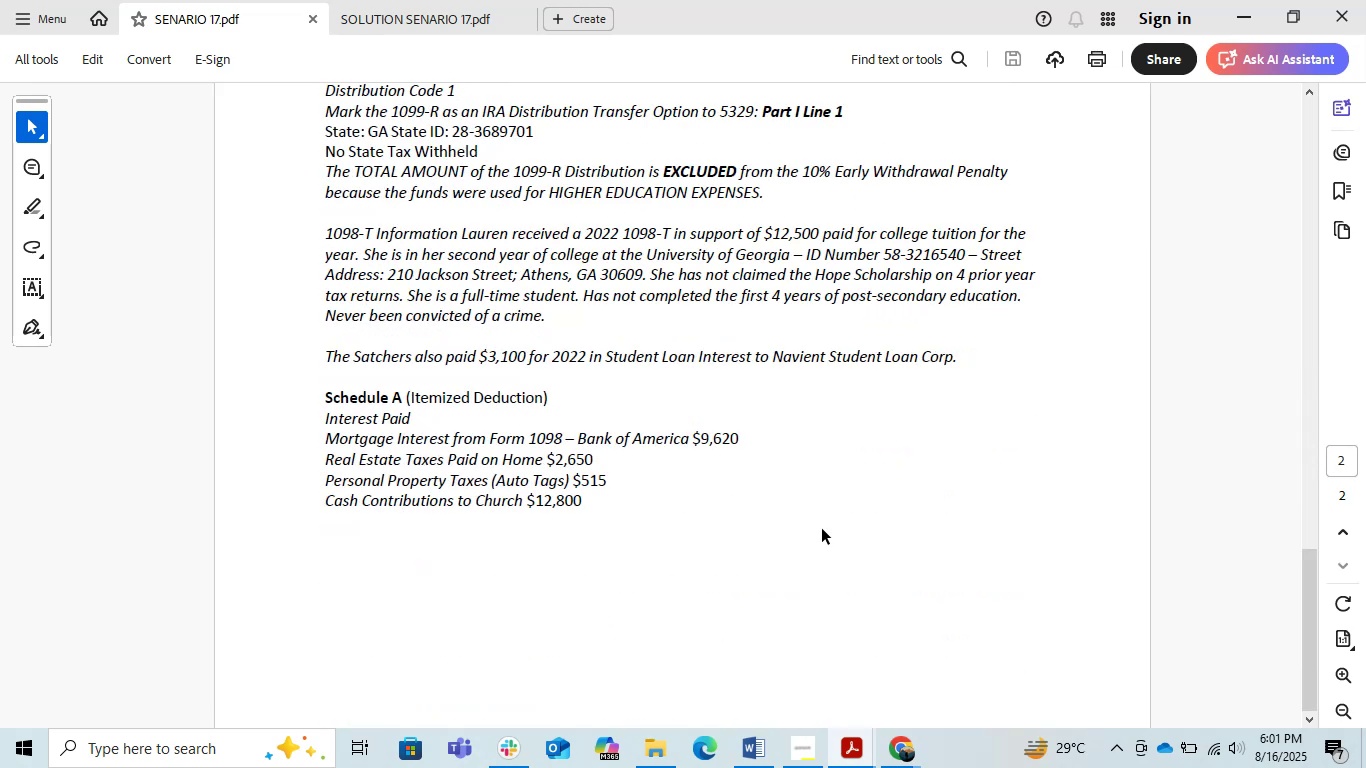 
scroll: coordinate [822, 529], scroll_direction: up, amount: 6.0
 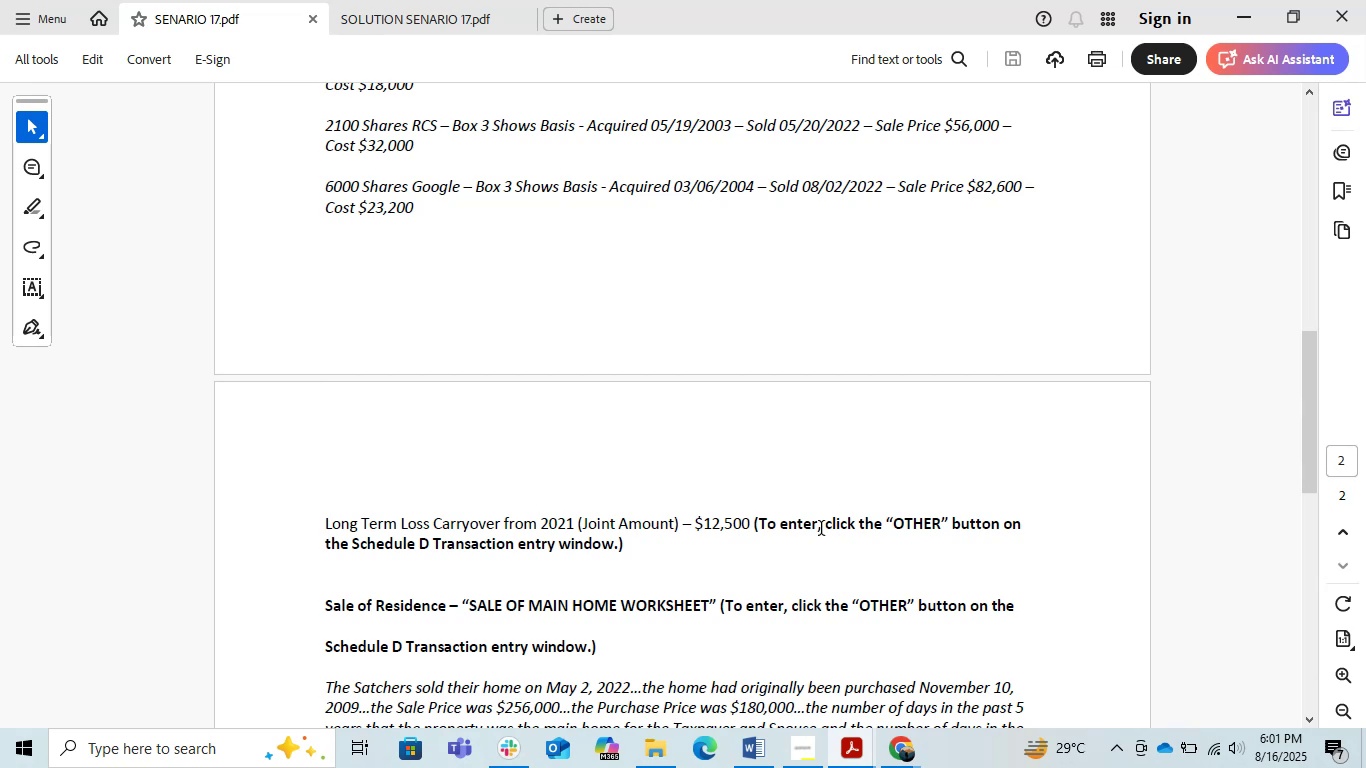 
wait(14.21)
 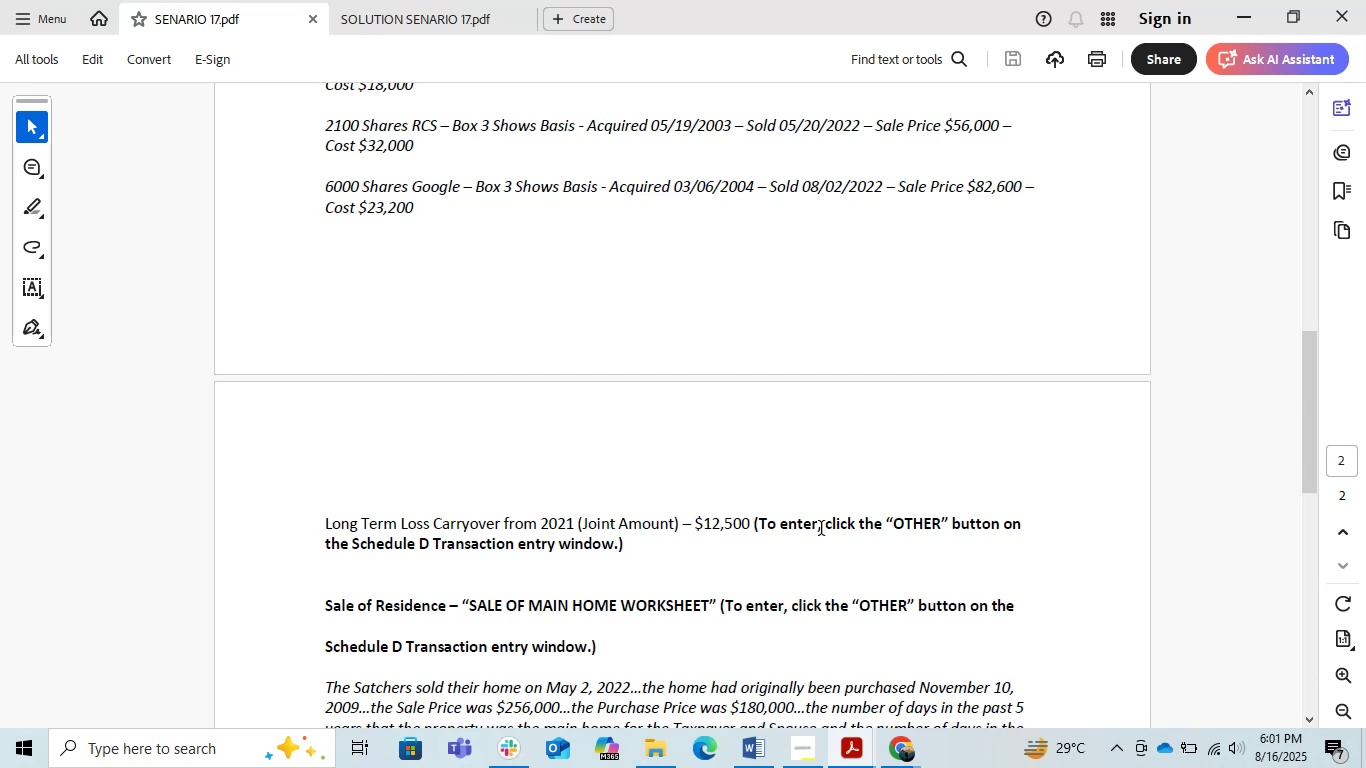 
left_click([513, 747])
 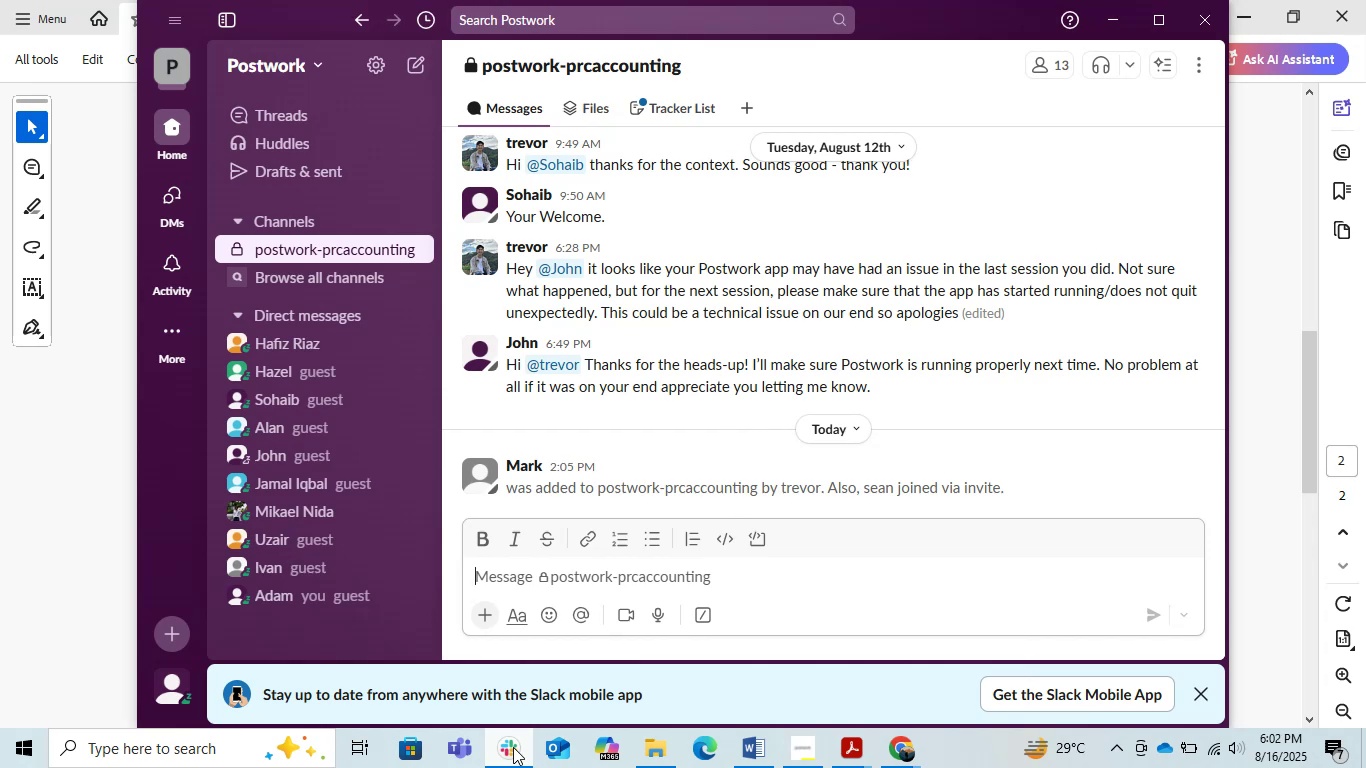 
left_click([513, 747])
 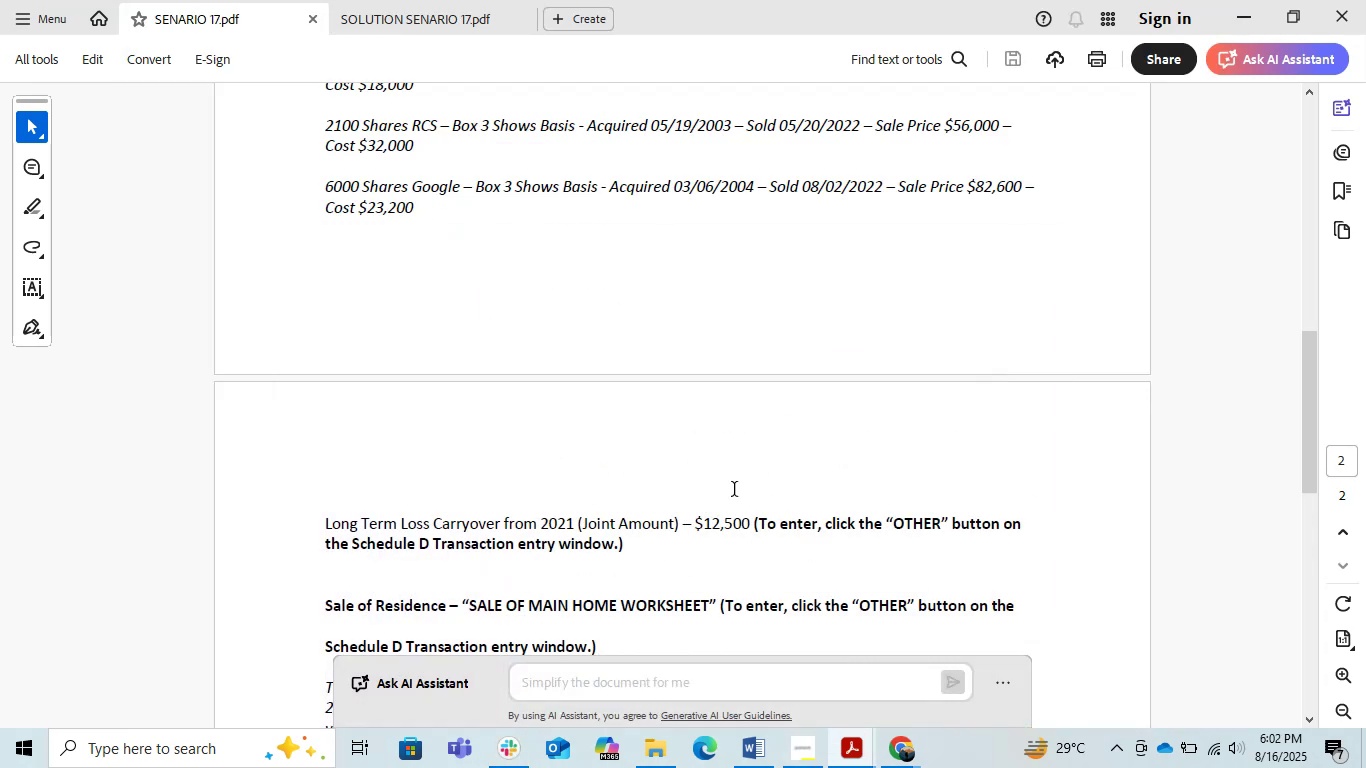 
left_click([782, 434])
 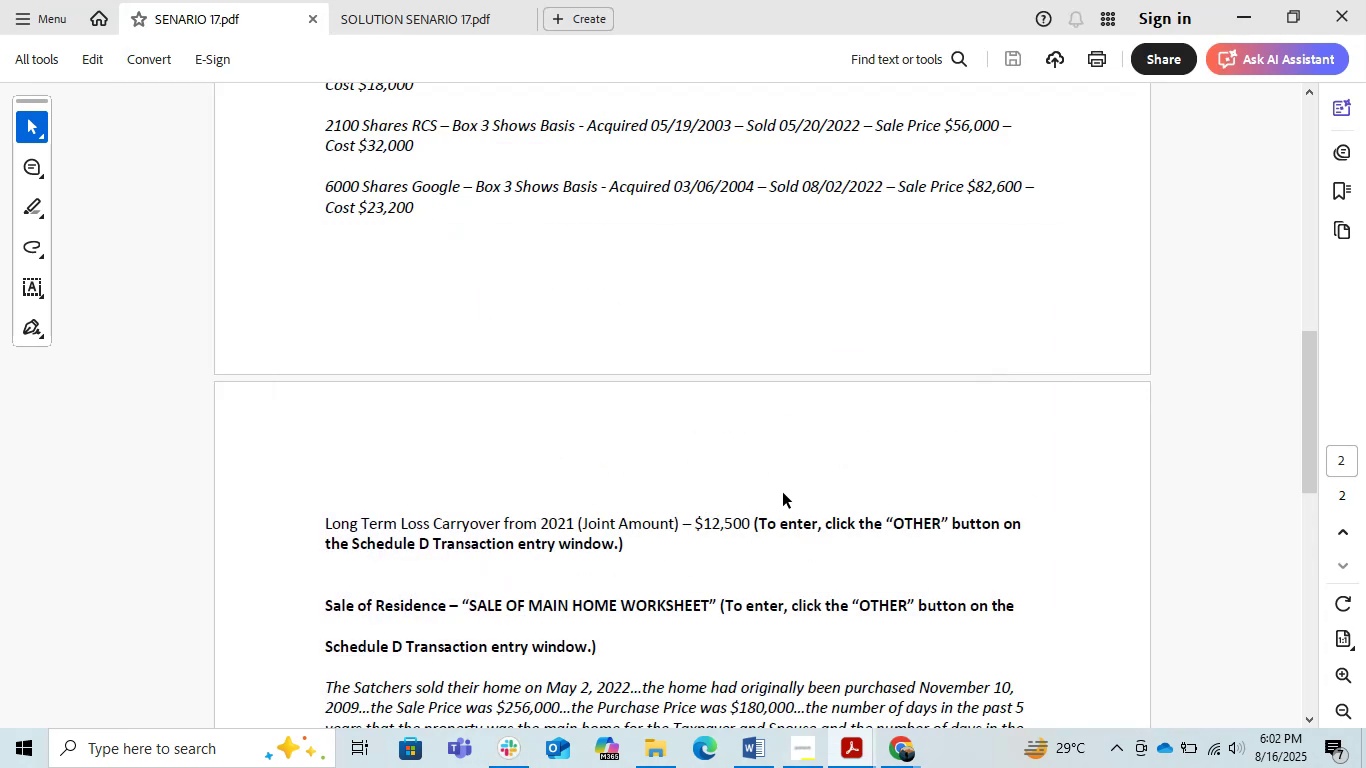 
scroll: coordinate [783, 493], scroll_direction: down, amount: 1.0
 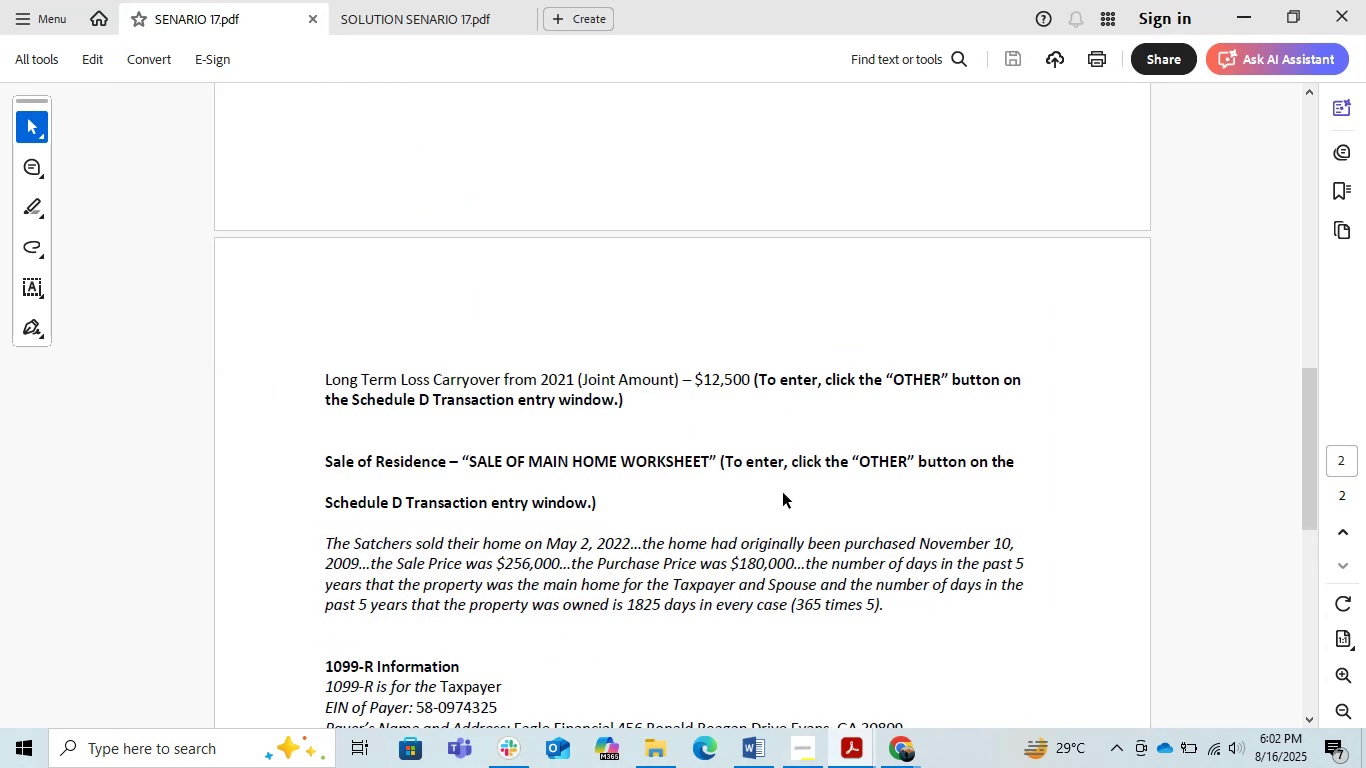 
scroll: coordinate [783, 493], scroll_direction: up, amount: 3.0
 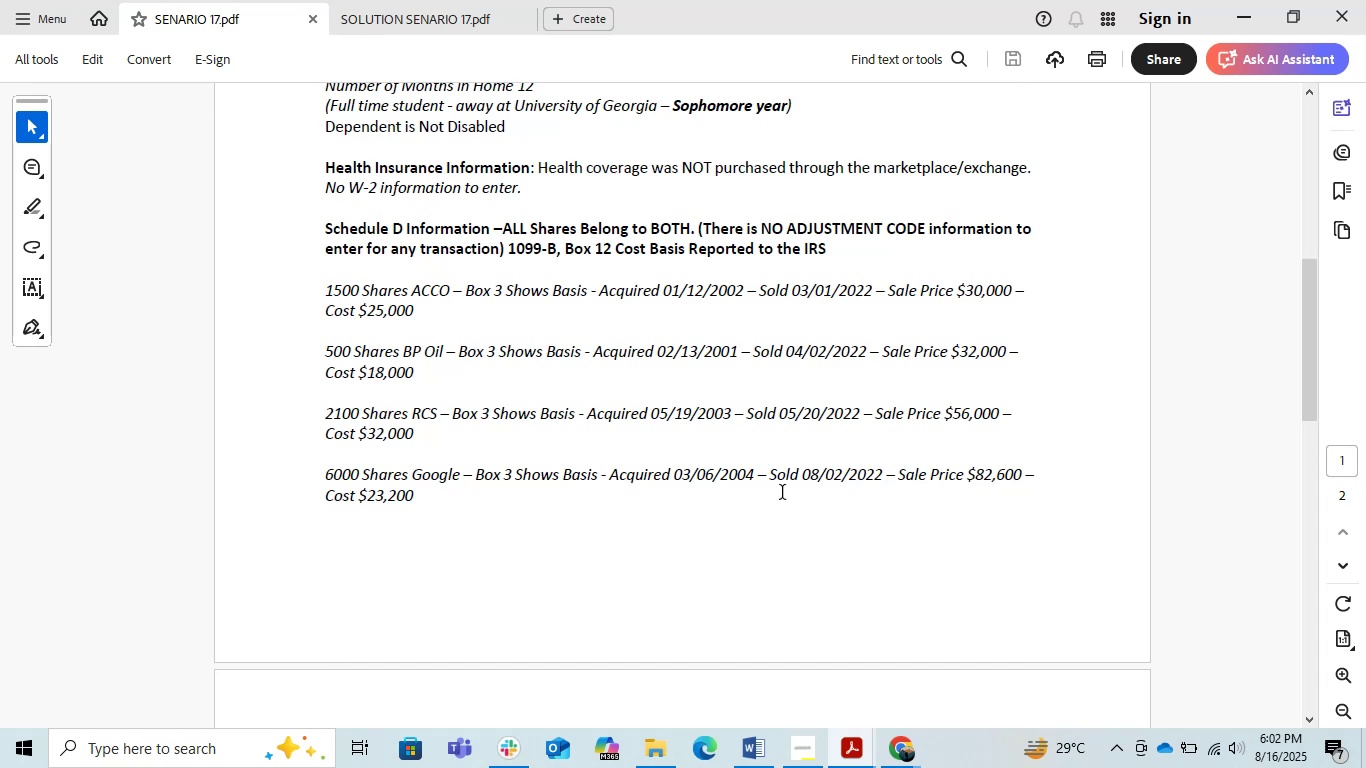 
wait(10.81)
 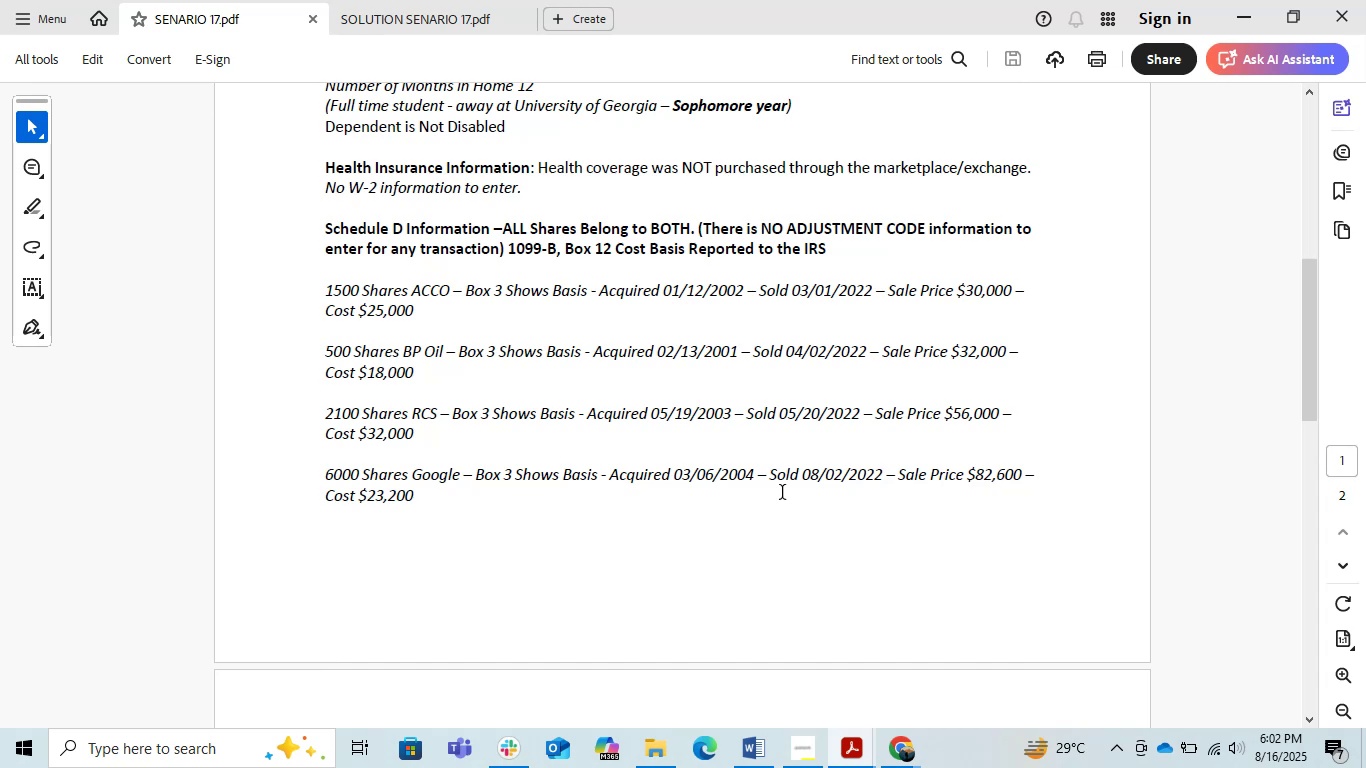 
left_click([845, 757])
 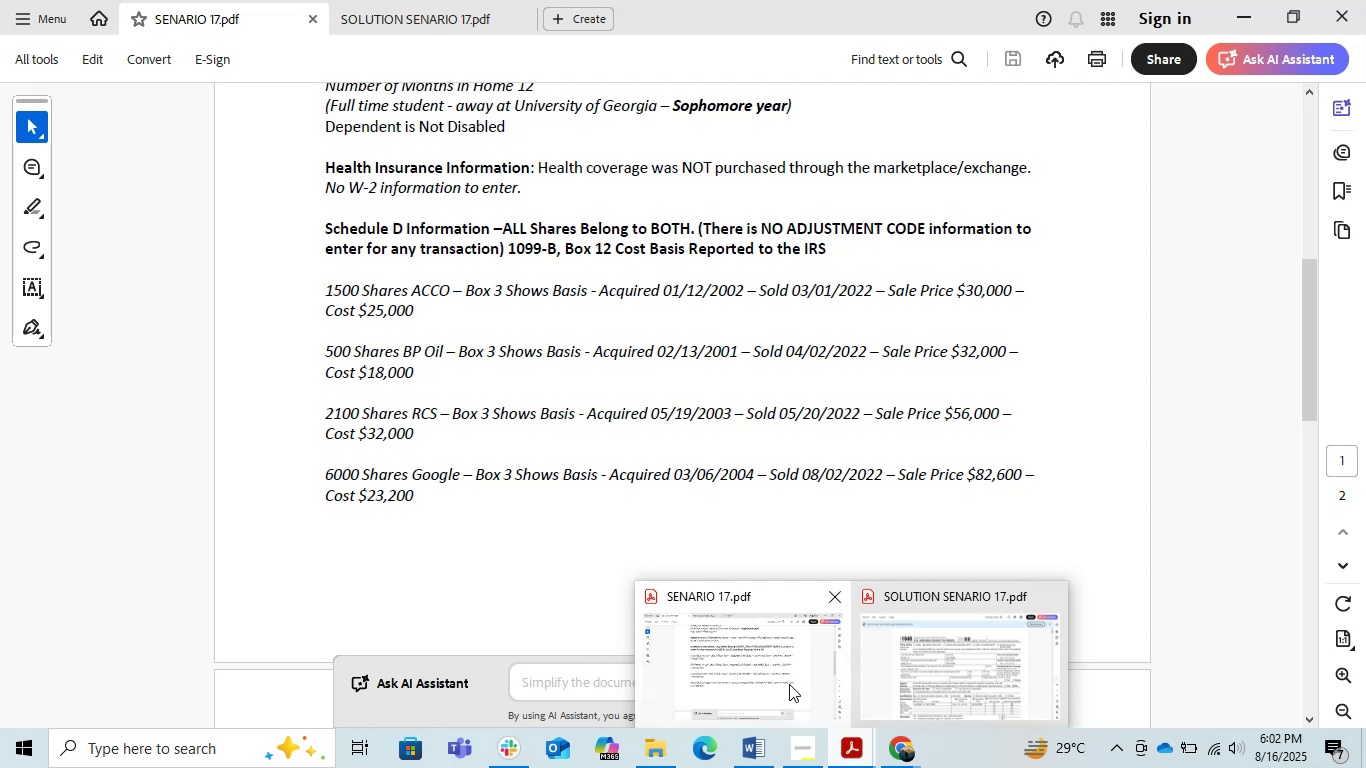 
left_click([787, 683])
 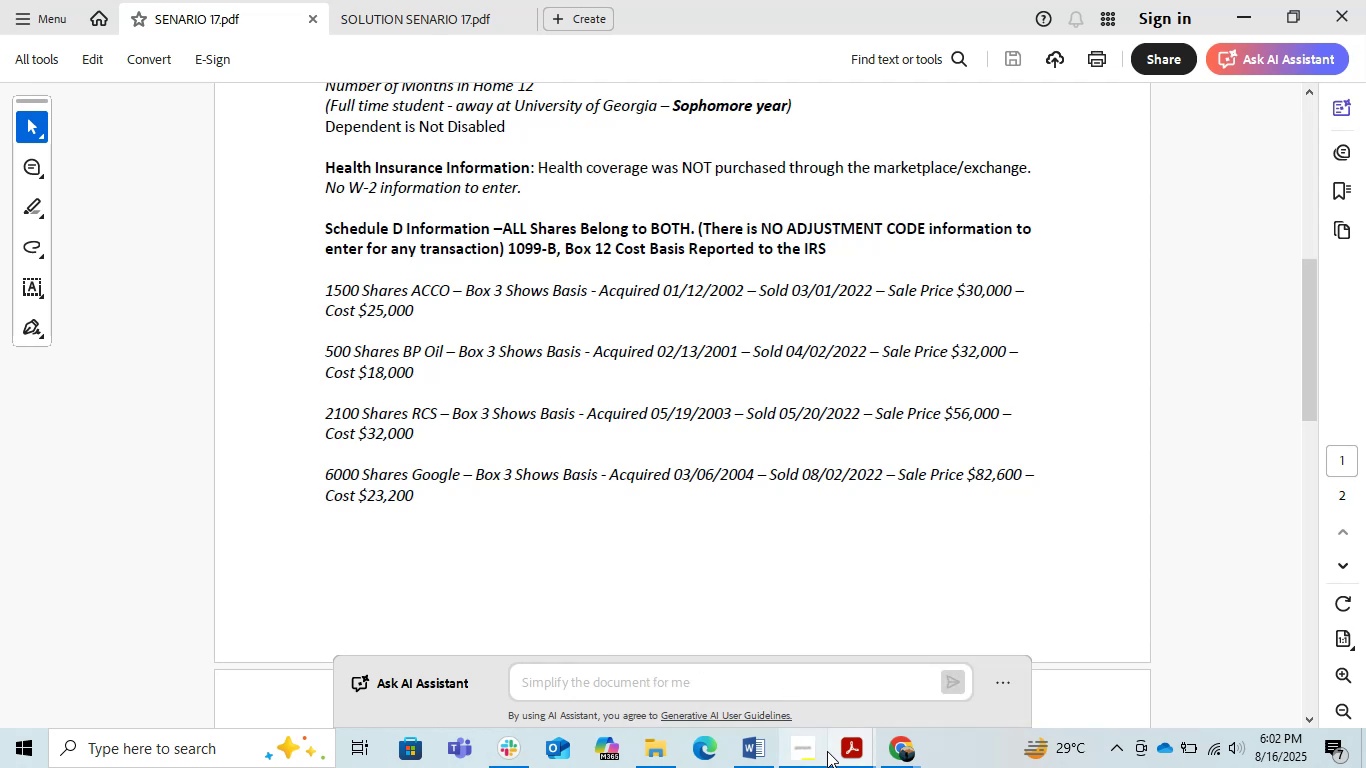 
left_click([843, 750])
 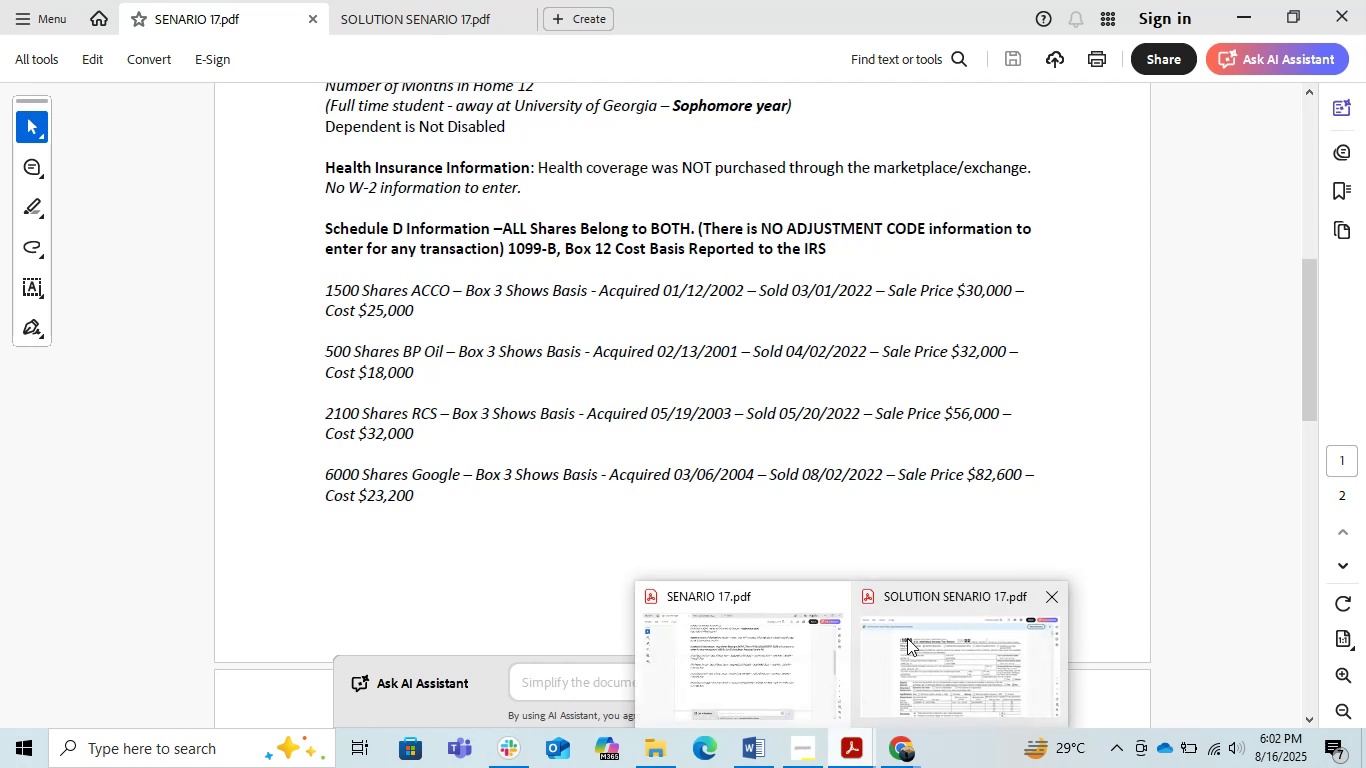 
double_click([910, 638])
 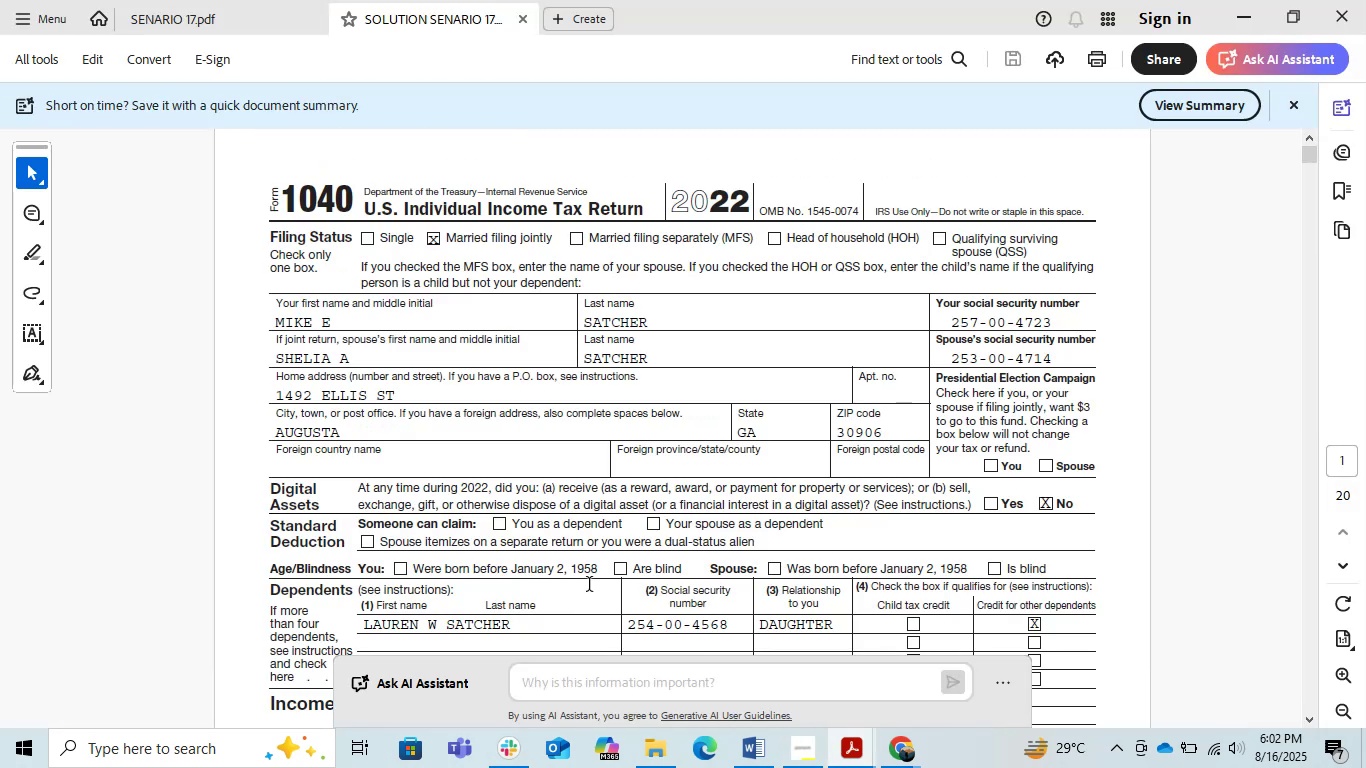 
scroll: coordinate [590, 585], scroll_direction: down, amount: 9.0
 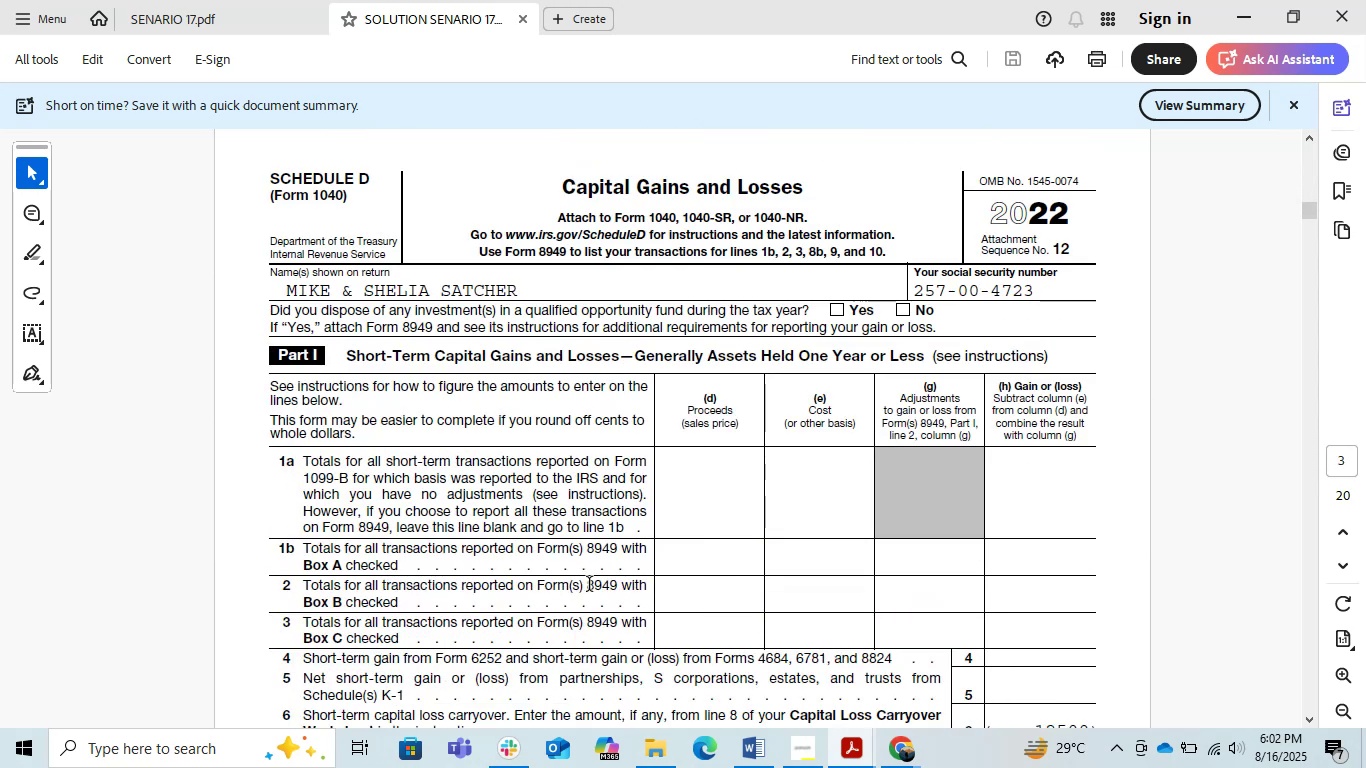 
wait(6.06)
 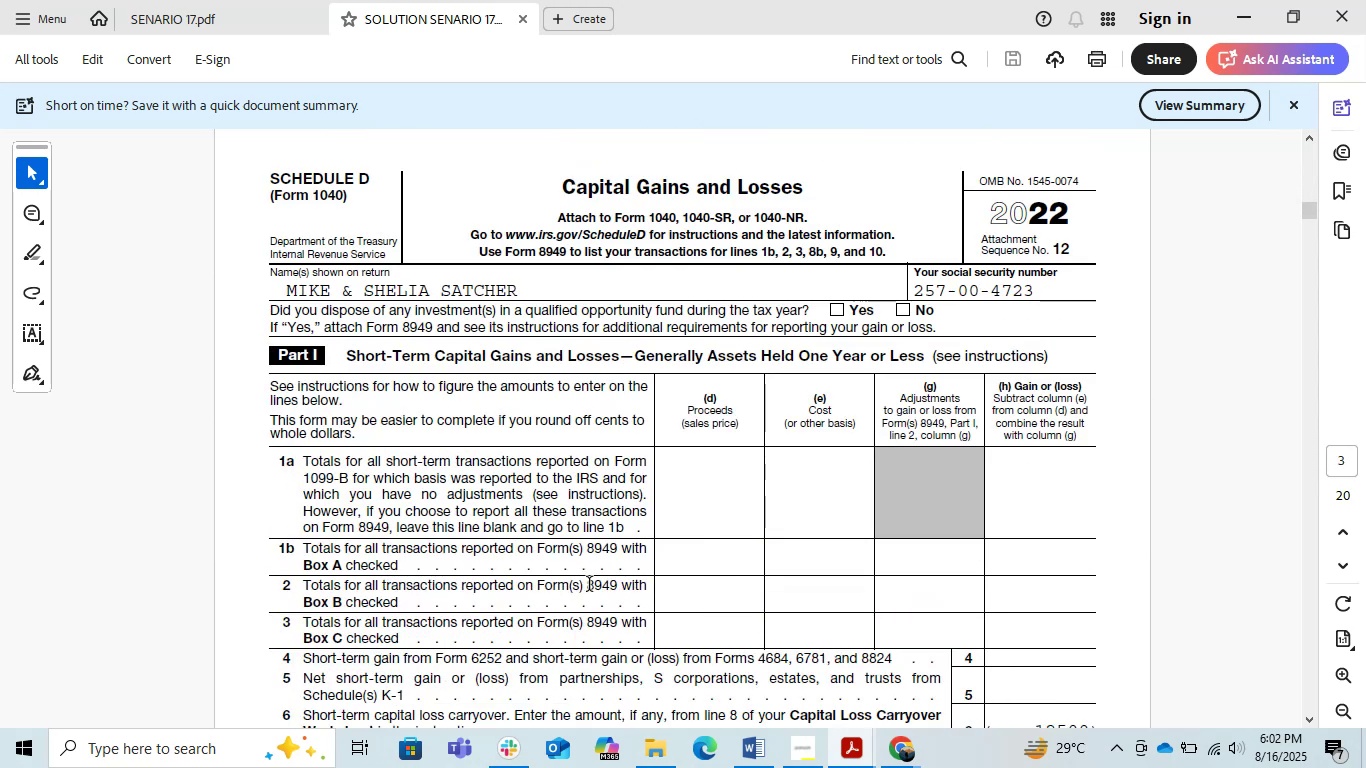 
scroll: coordinate [590, 585], scroll_direction: down, amount: 1.0
 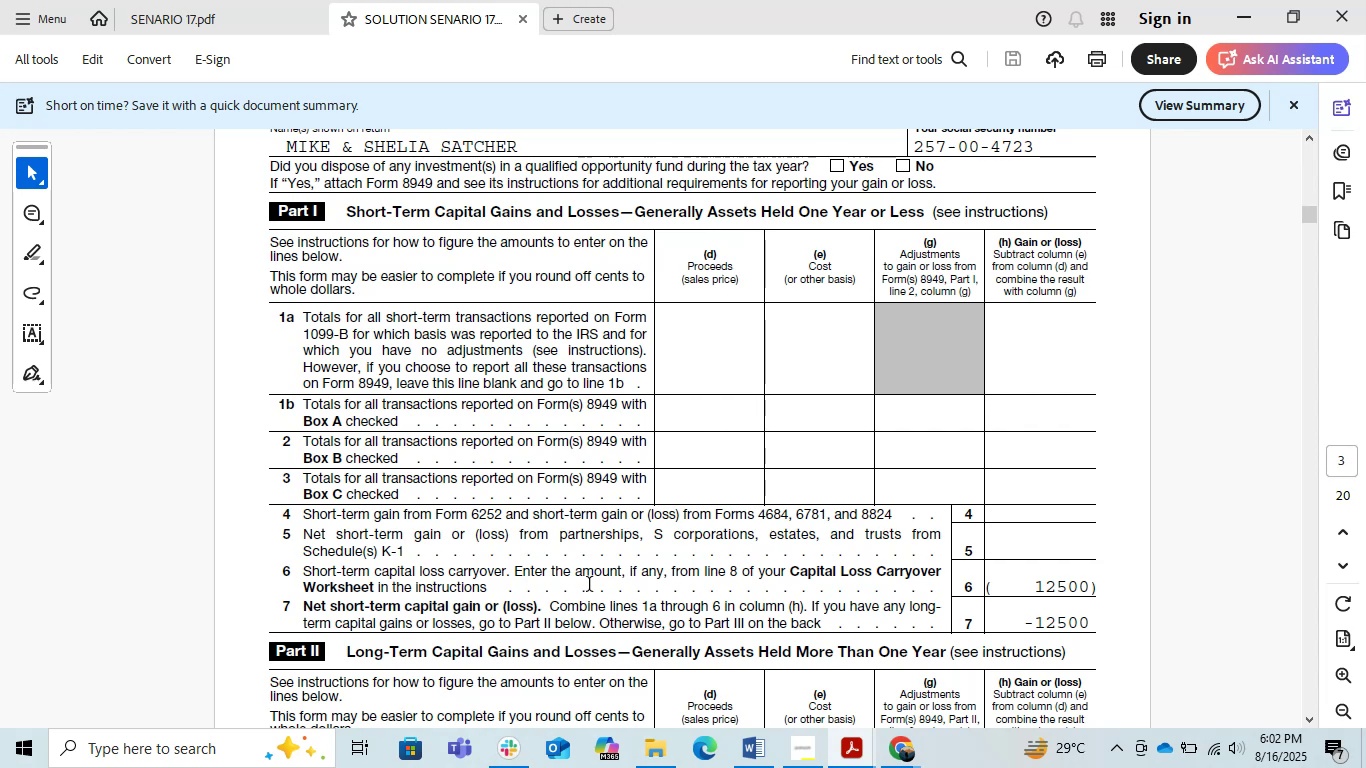 
wait(10.18)
 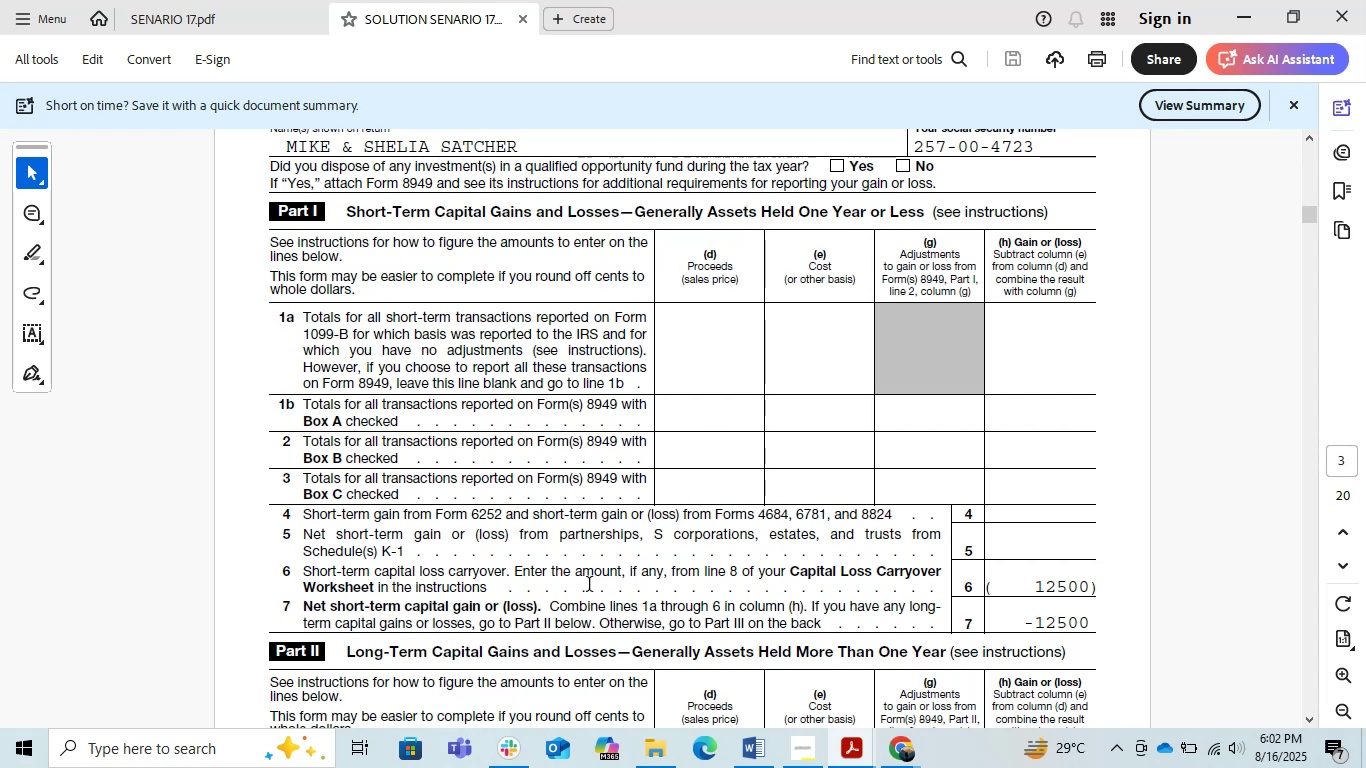 
scroll: coordinate [721, 603], scroll_direction: down, amount: 2.0
 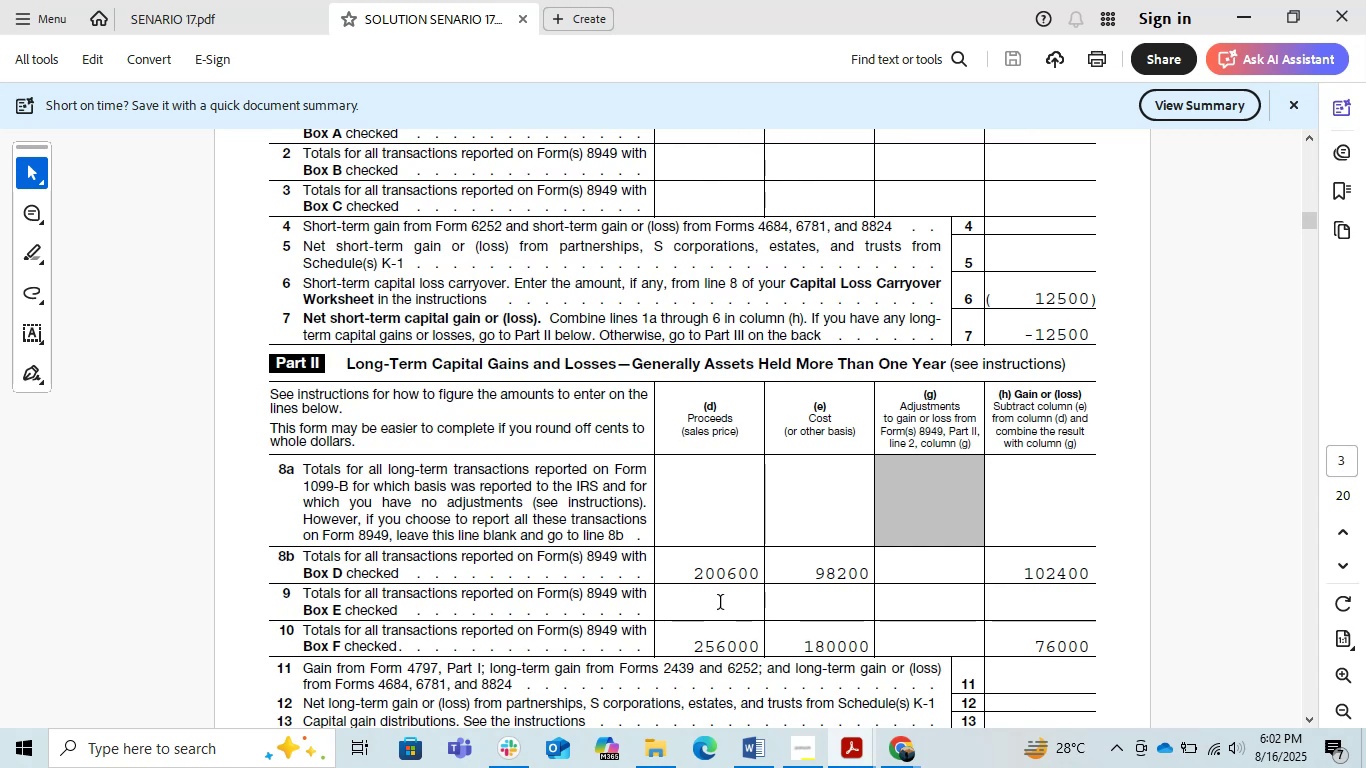 
wait(12.69)
 